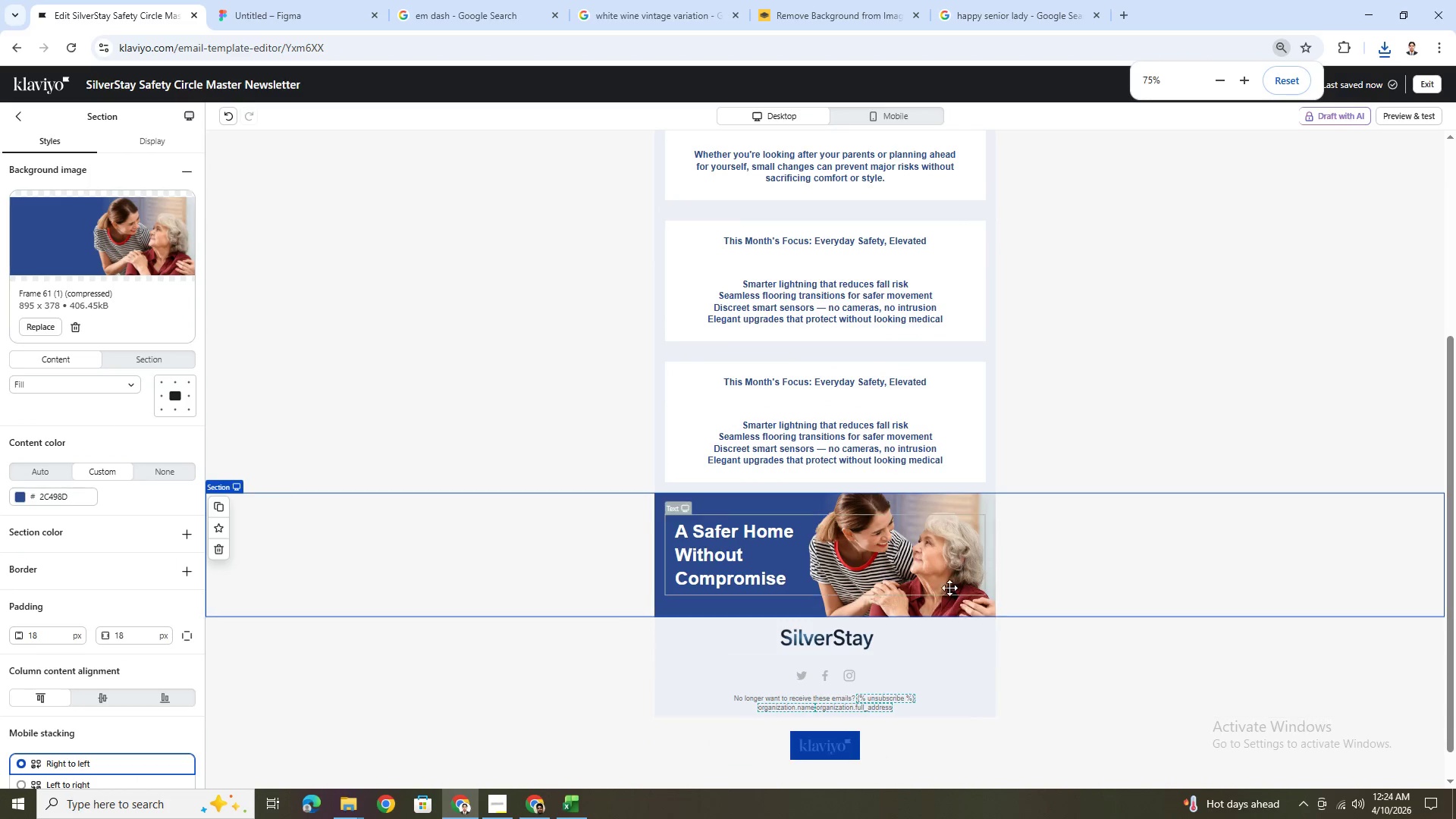 
left_click([947, 584])
 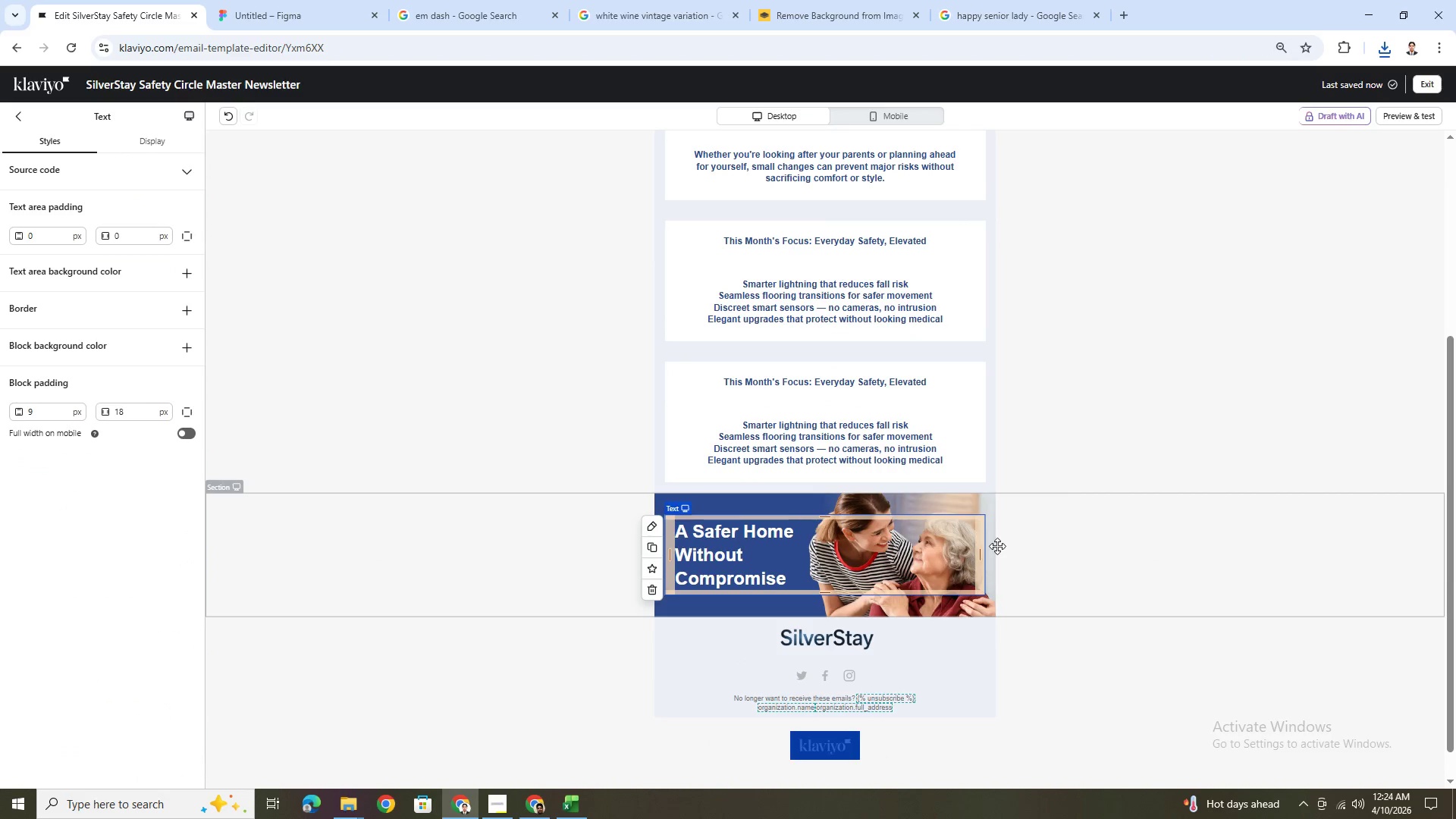 
double_click([469, 531])
 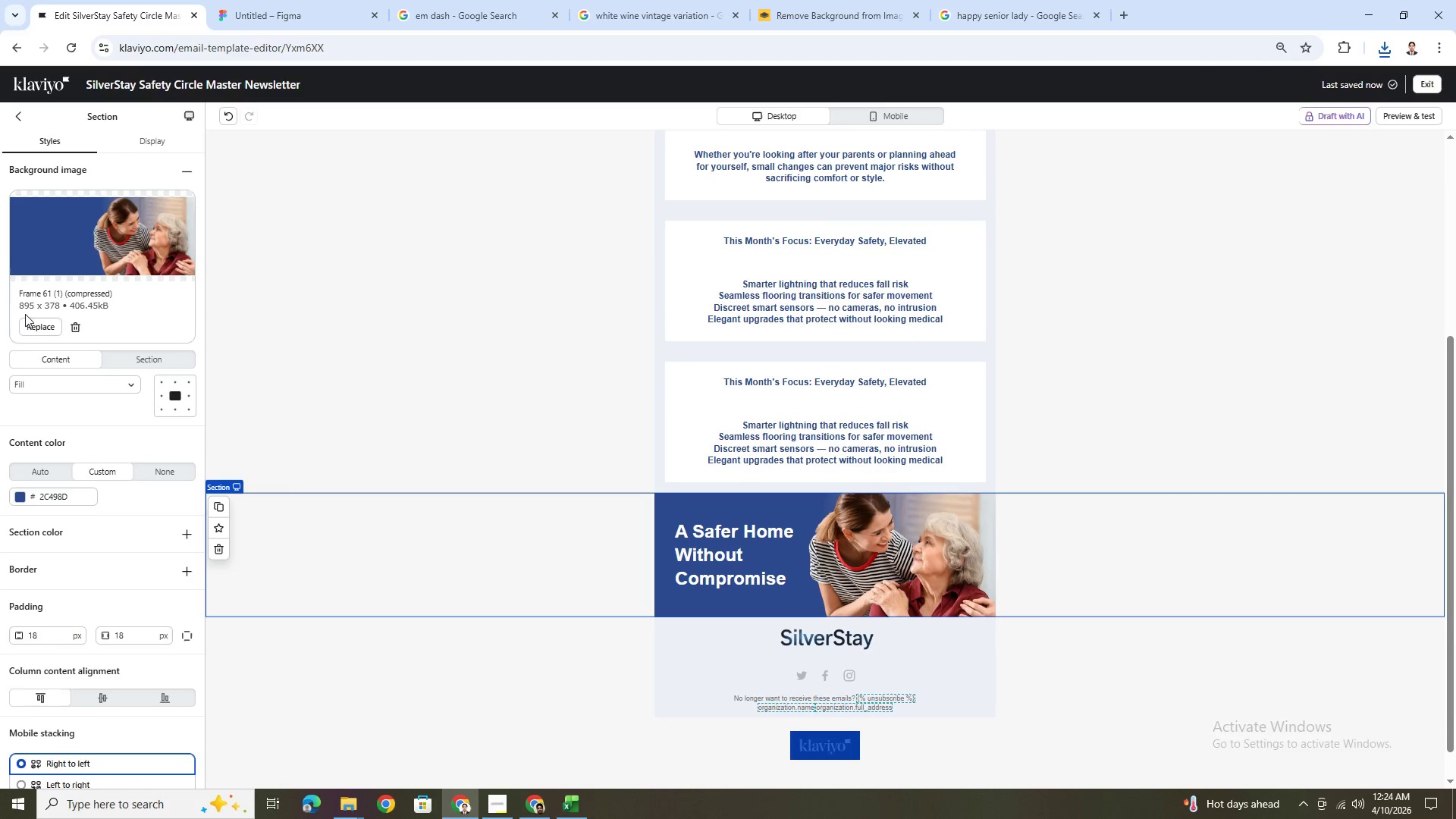 
left_click([35, 322])
 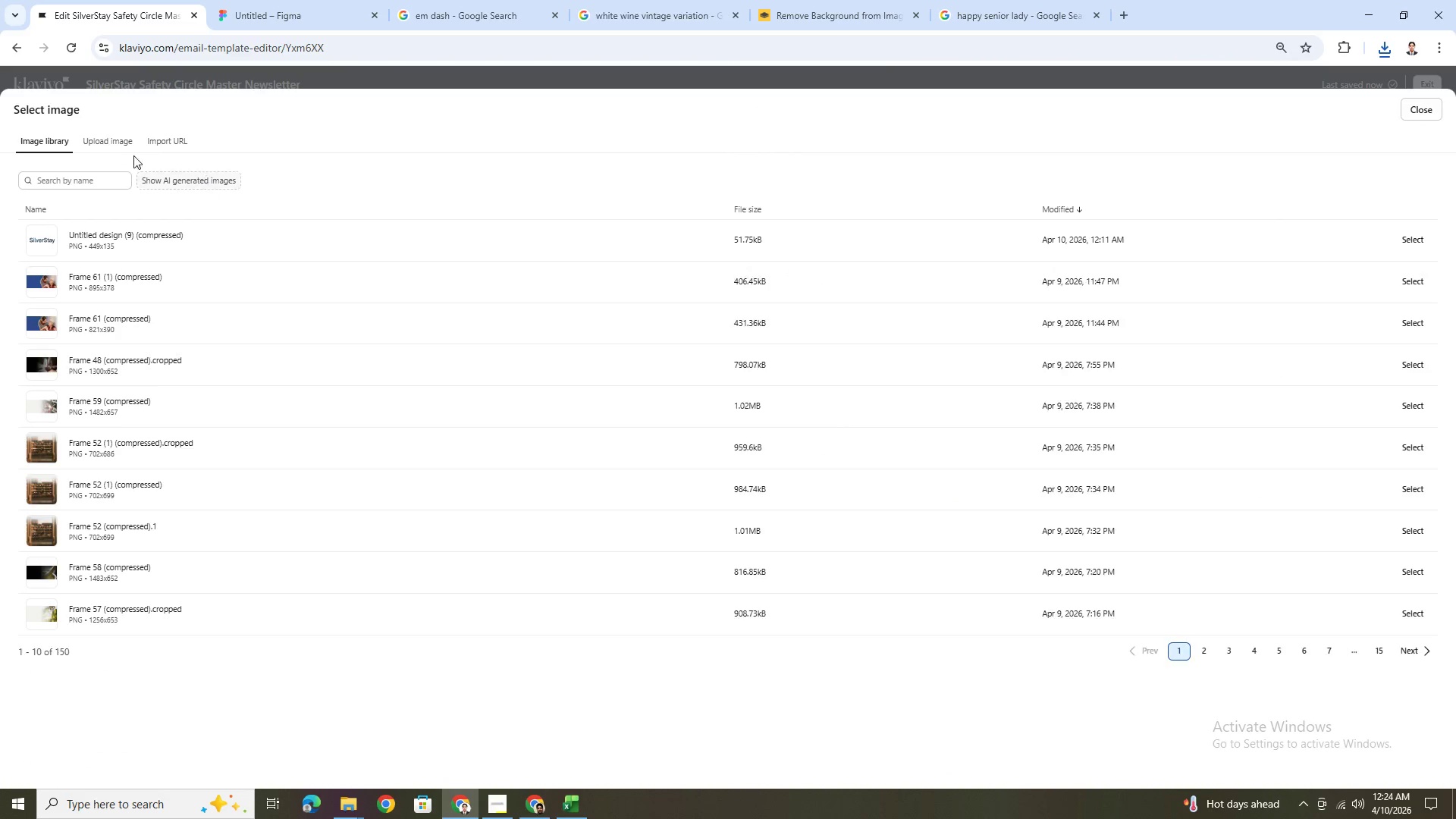 
left_click([106, 147])
 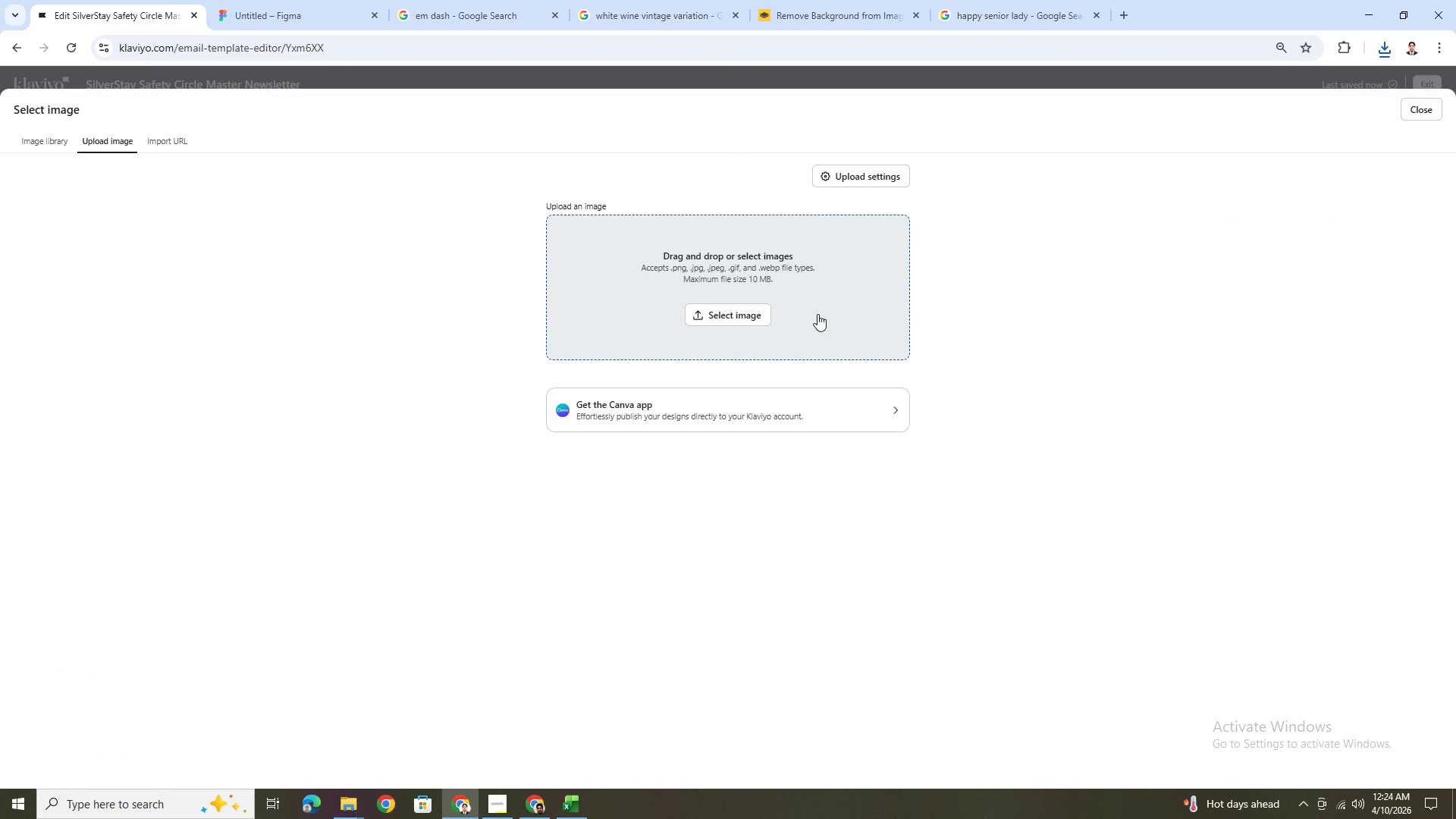 
left_click([765, 315])
 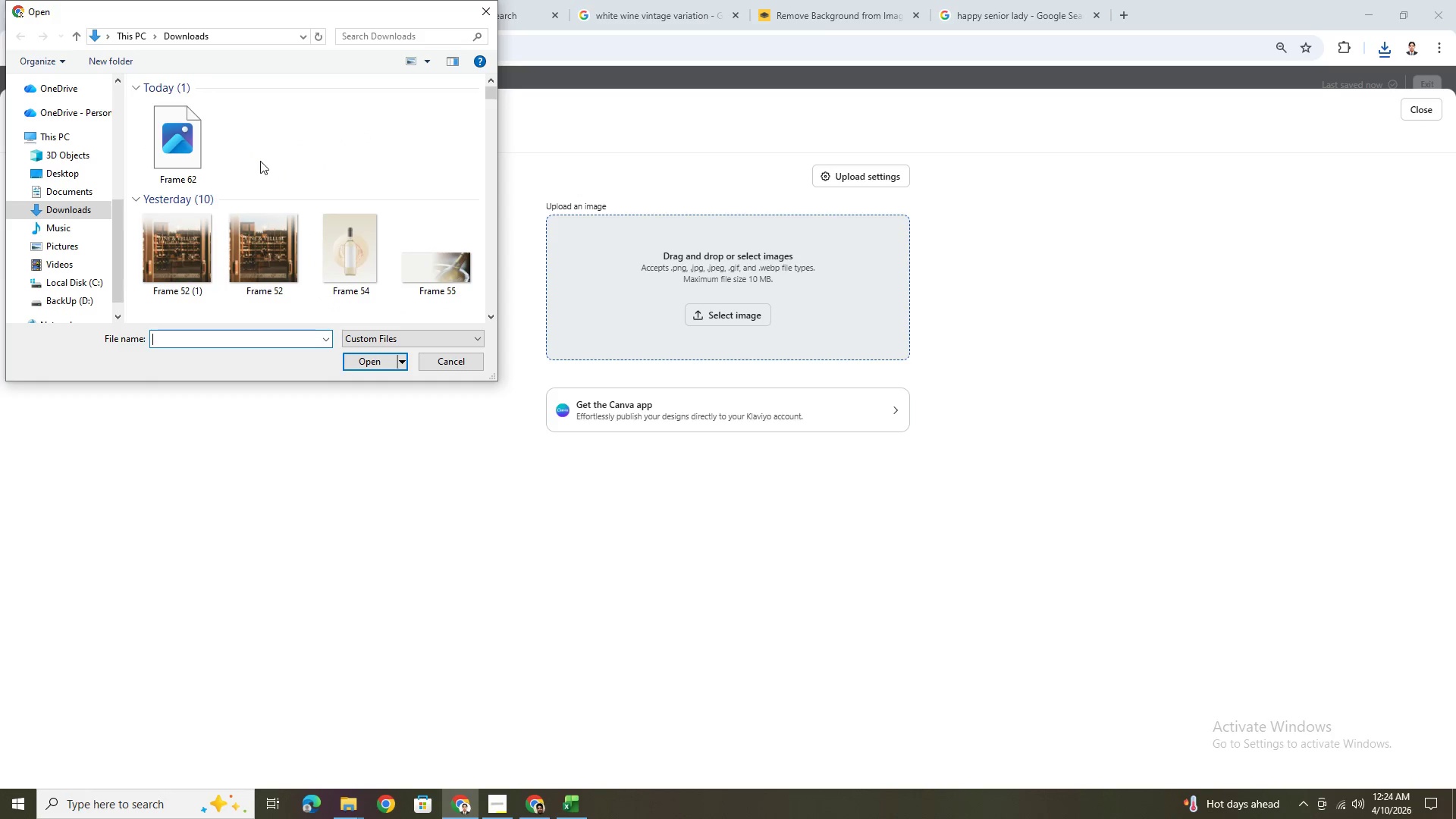 
double_click([192, 119])
 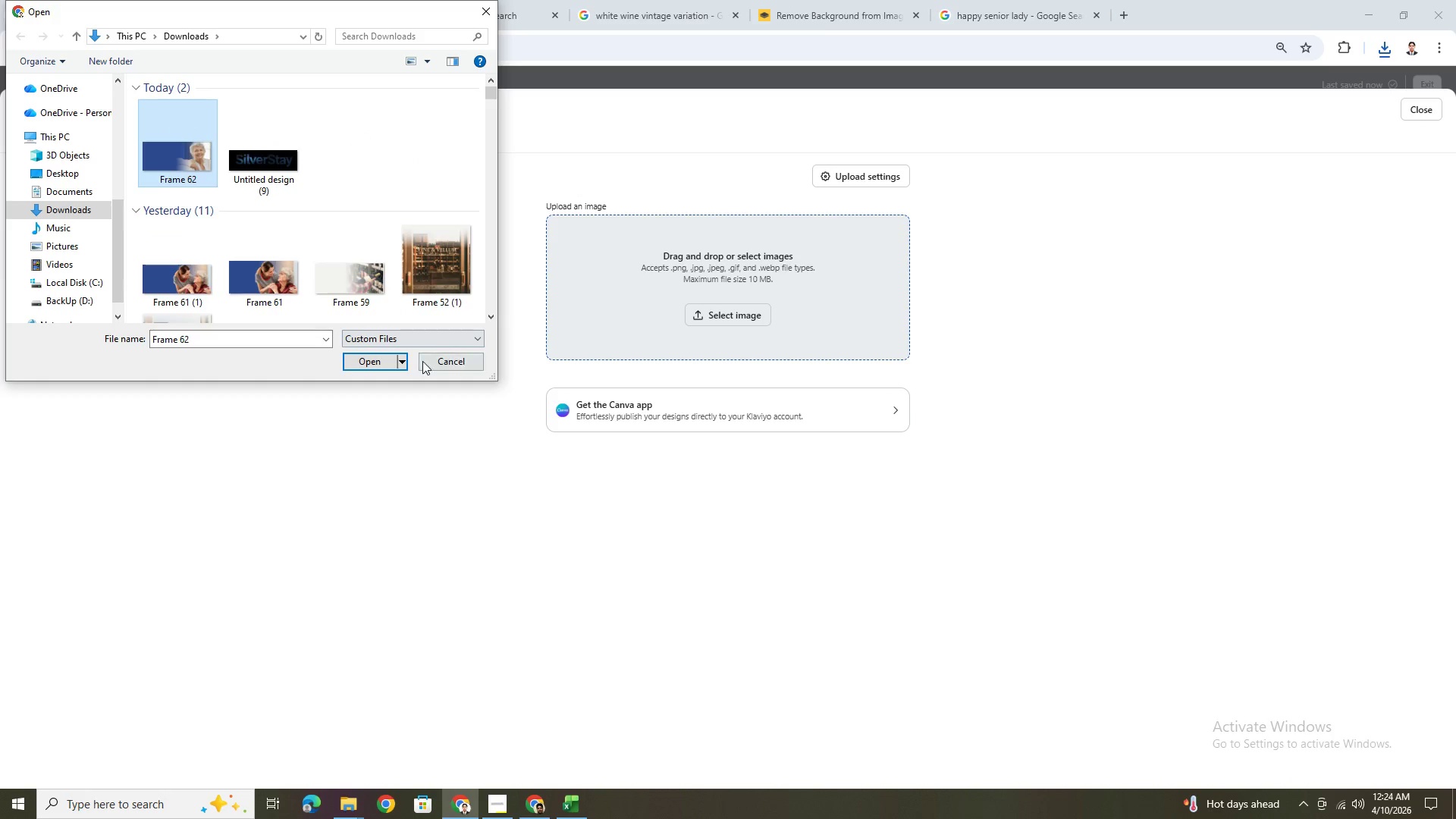 
left_click([375, 362])
 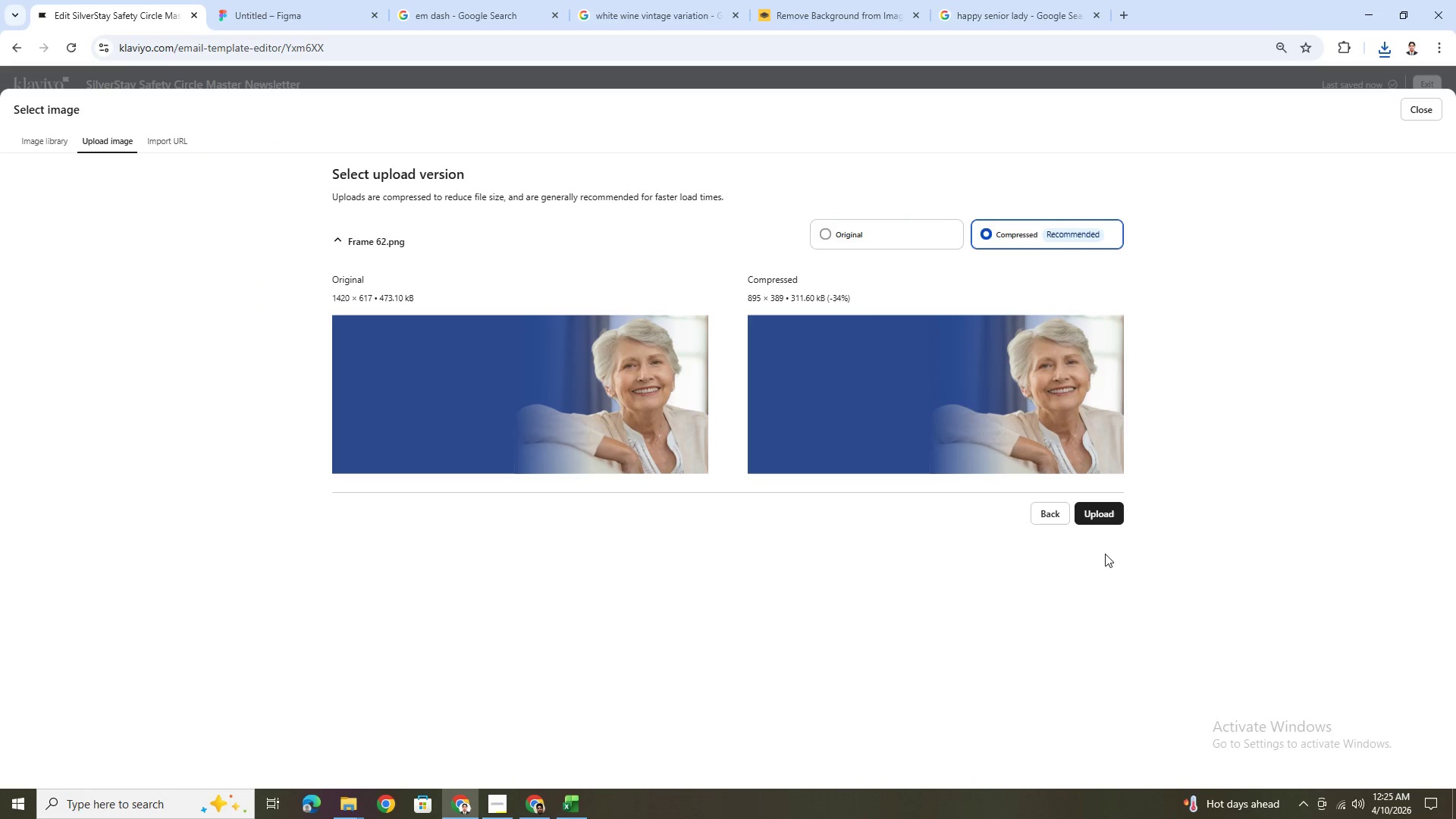 
left_click([1097, 517])
 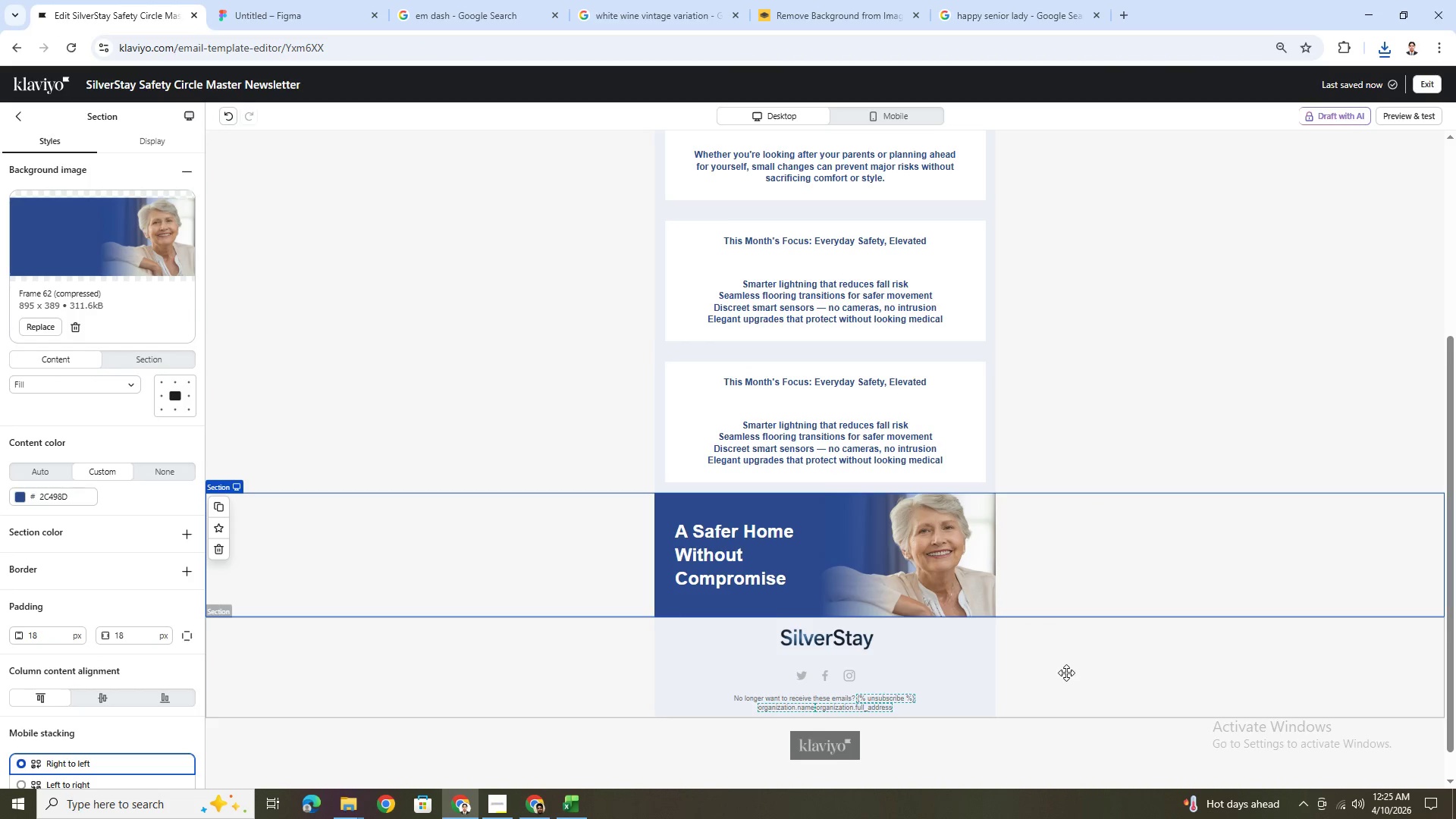 
wait(6.19)
 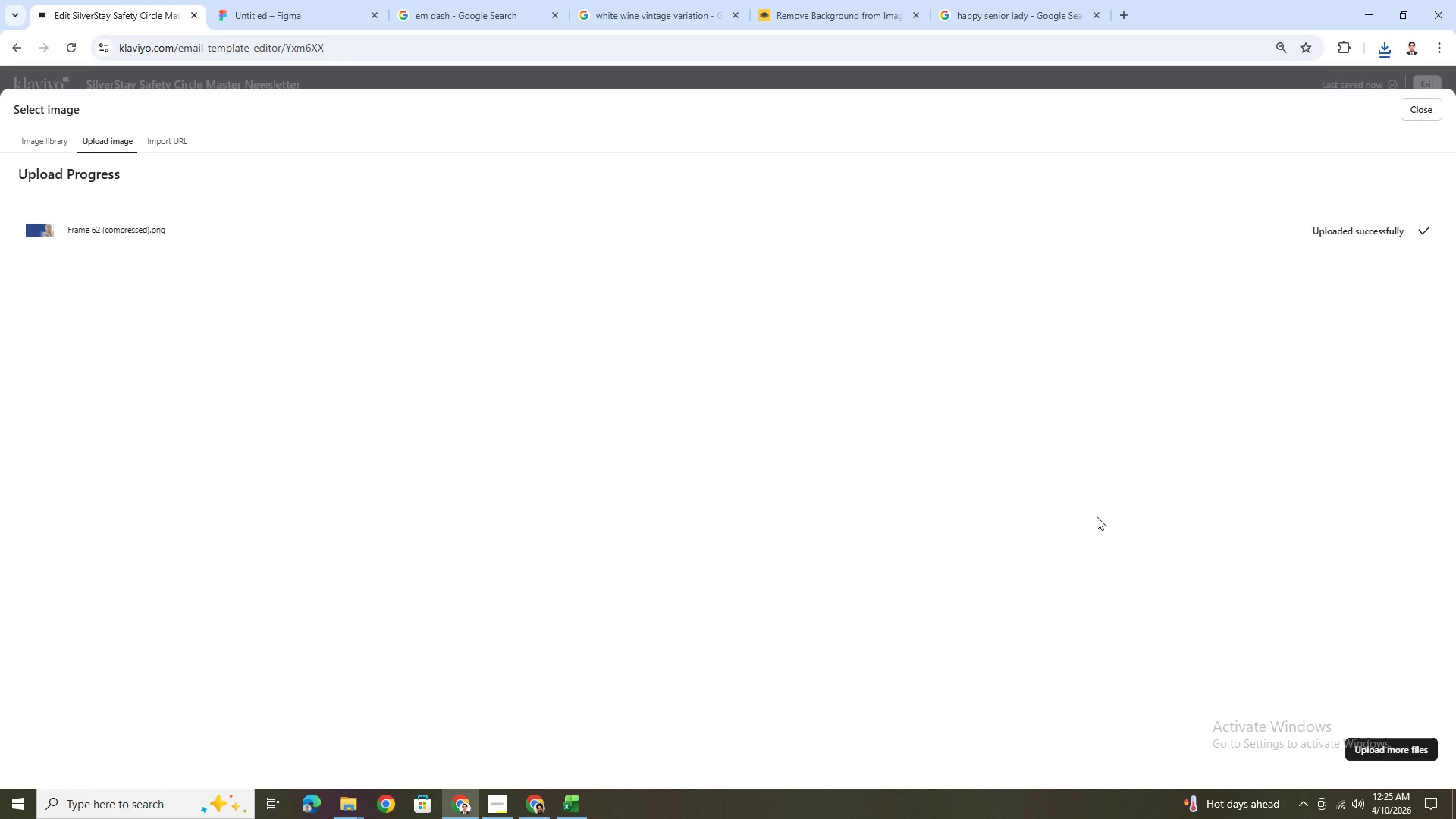 
left_click([1068, 670])
 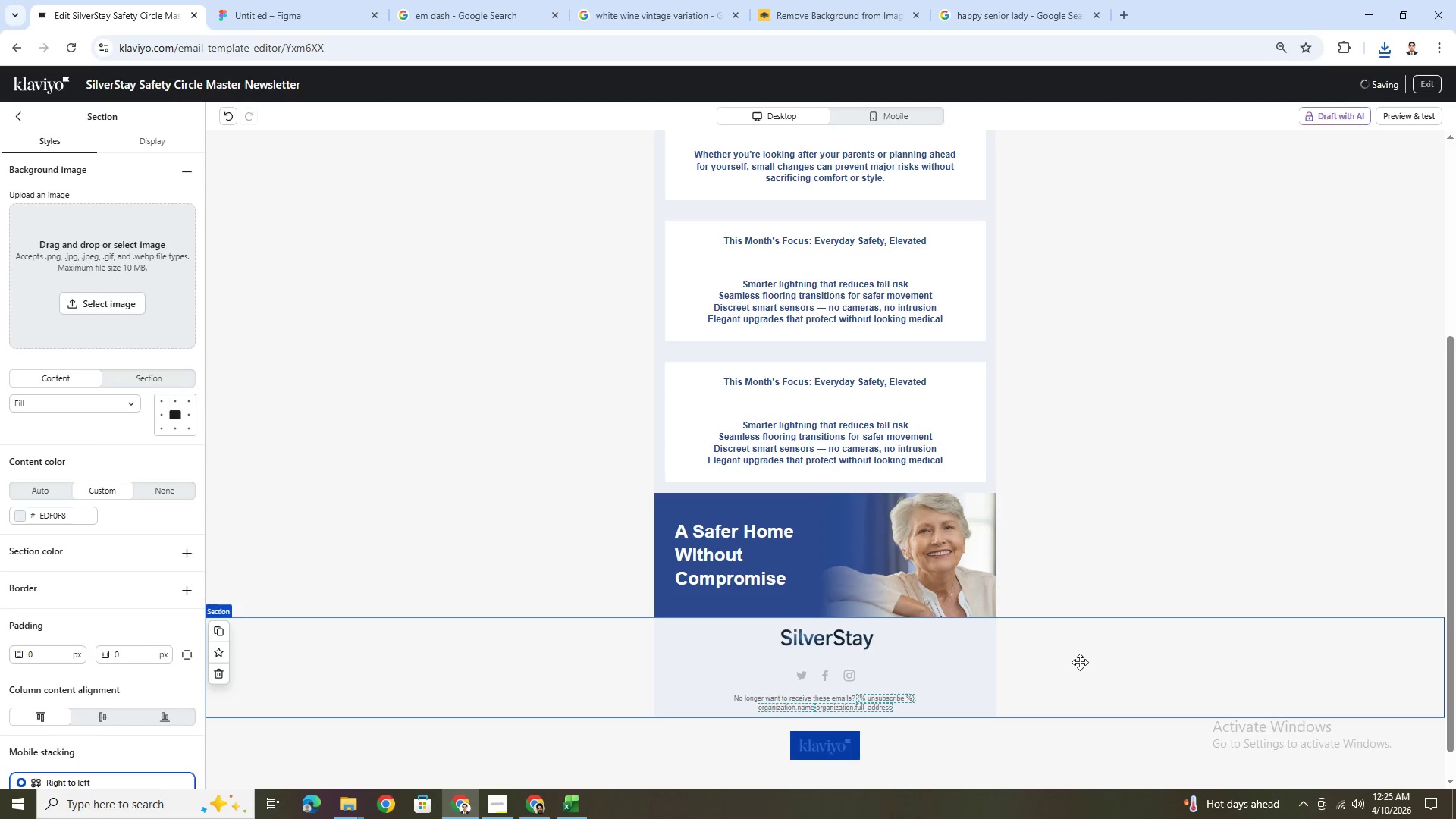 
scroll: coordinate [1080, 662], scroll_direction: up, amount: 3.0
 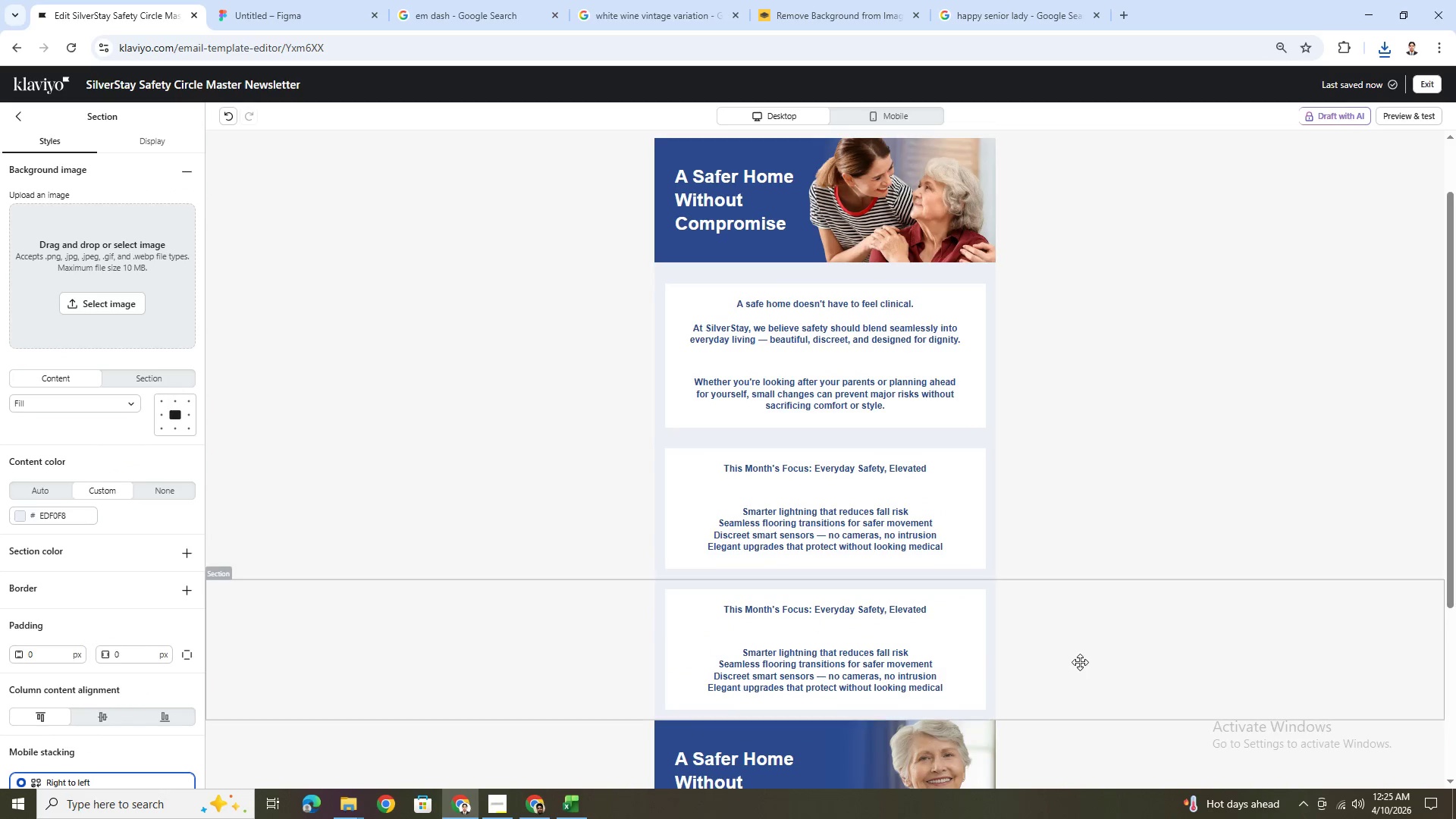 
scroll: coordinate [1080, 662], scroll_direction: down, amount: 1.0
 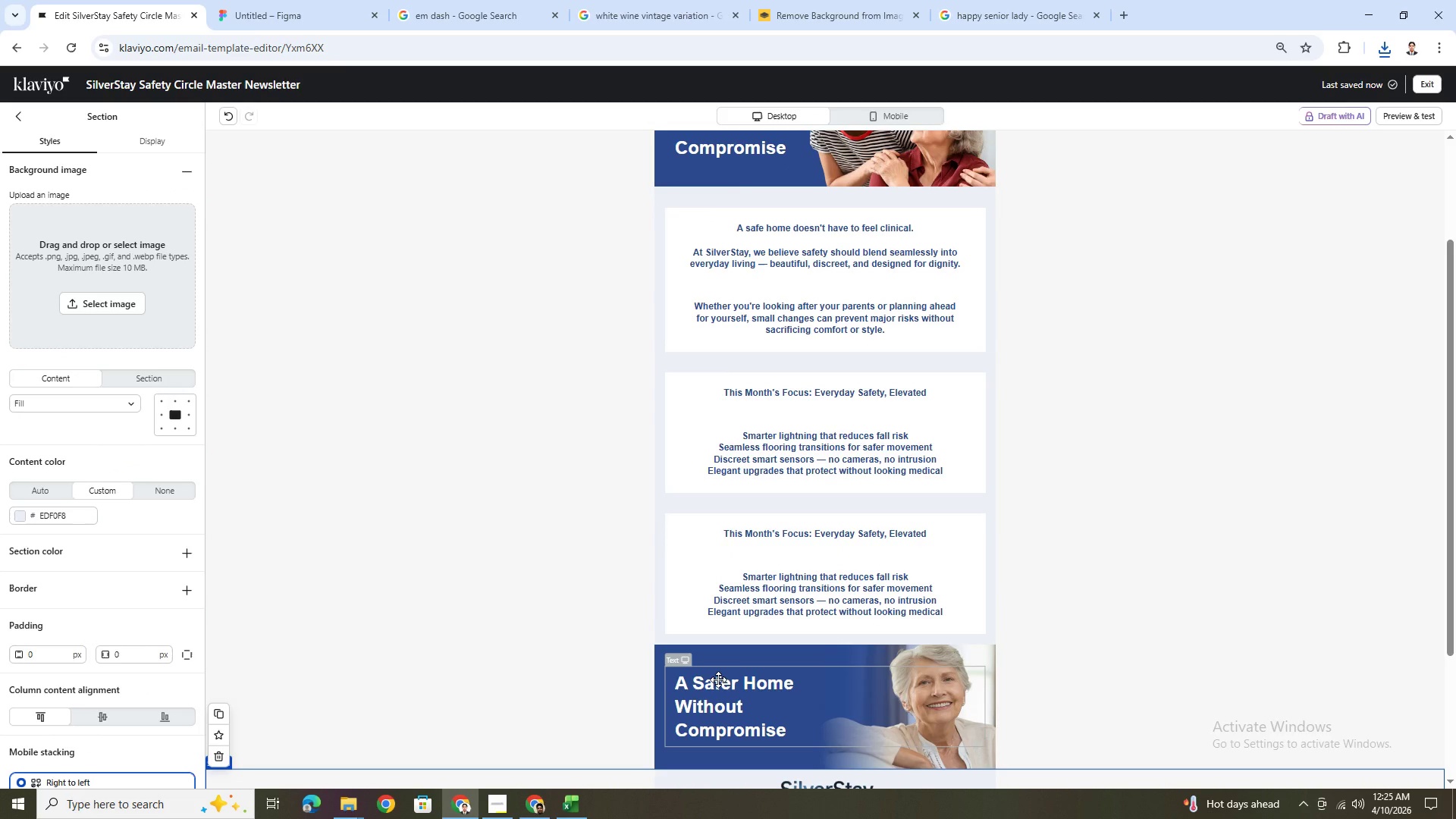 
double_click([718, 679])
 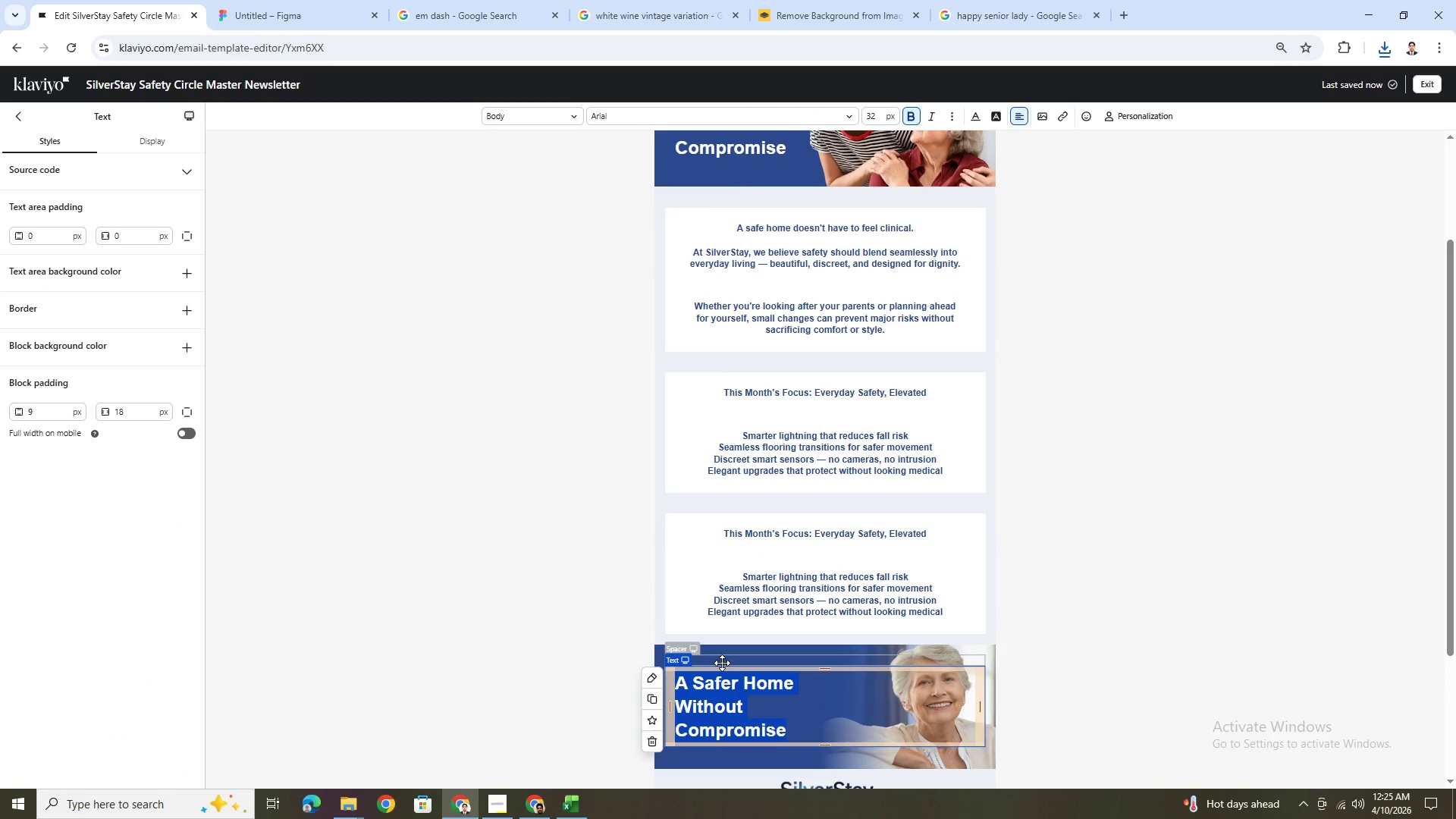 
type(Why It ma)
key(Backspace)
key(Backspace)
type(Matters)
 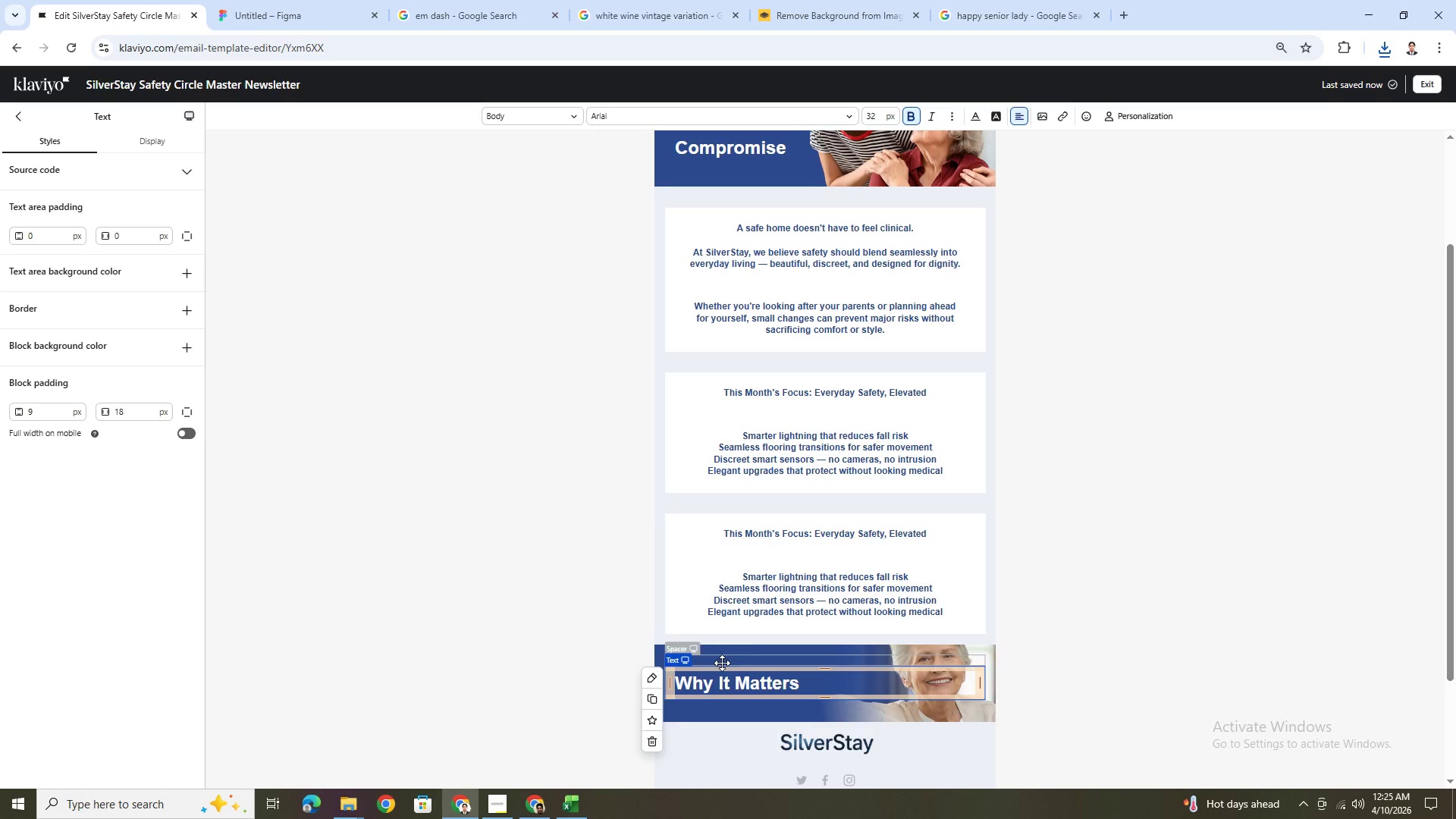 
left_click([1158, 706])
 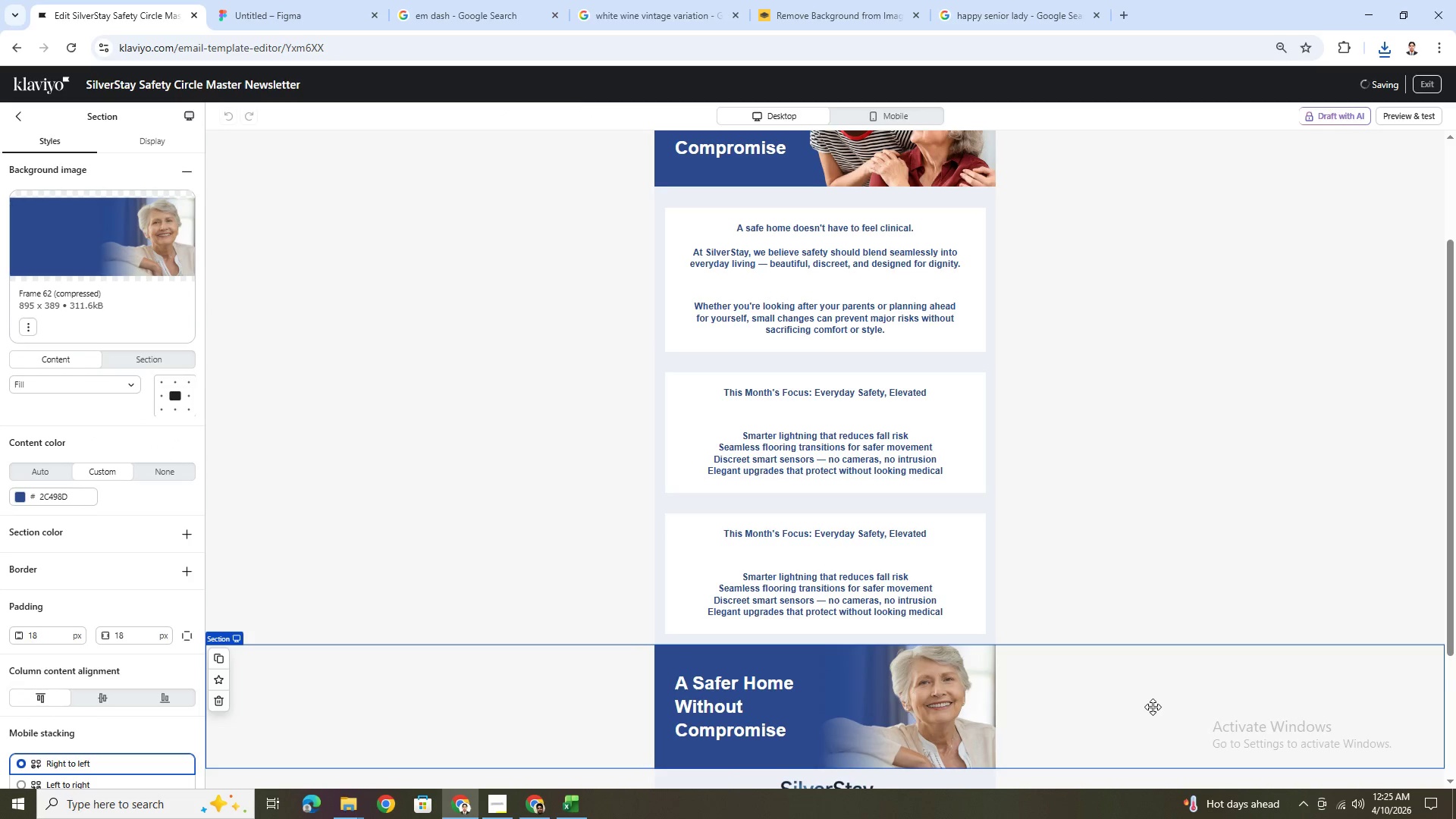 
scroll: coordinate [1134, 708], scroll_direction: down, amount: 3.0
 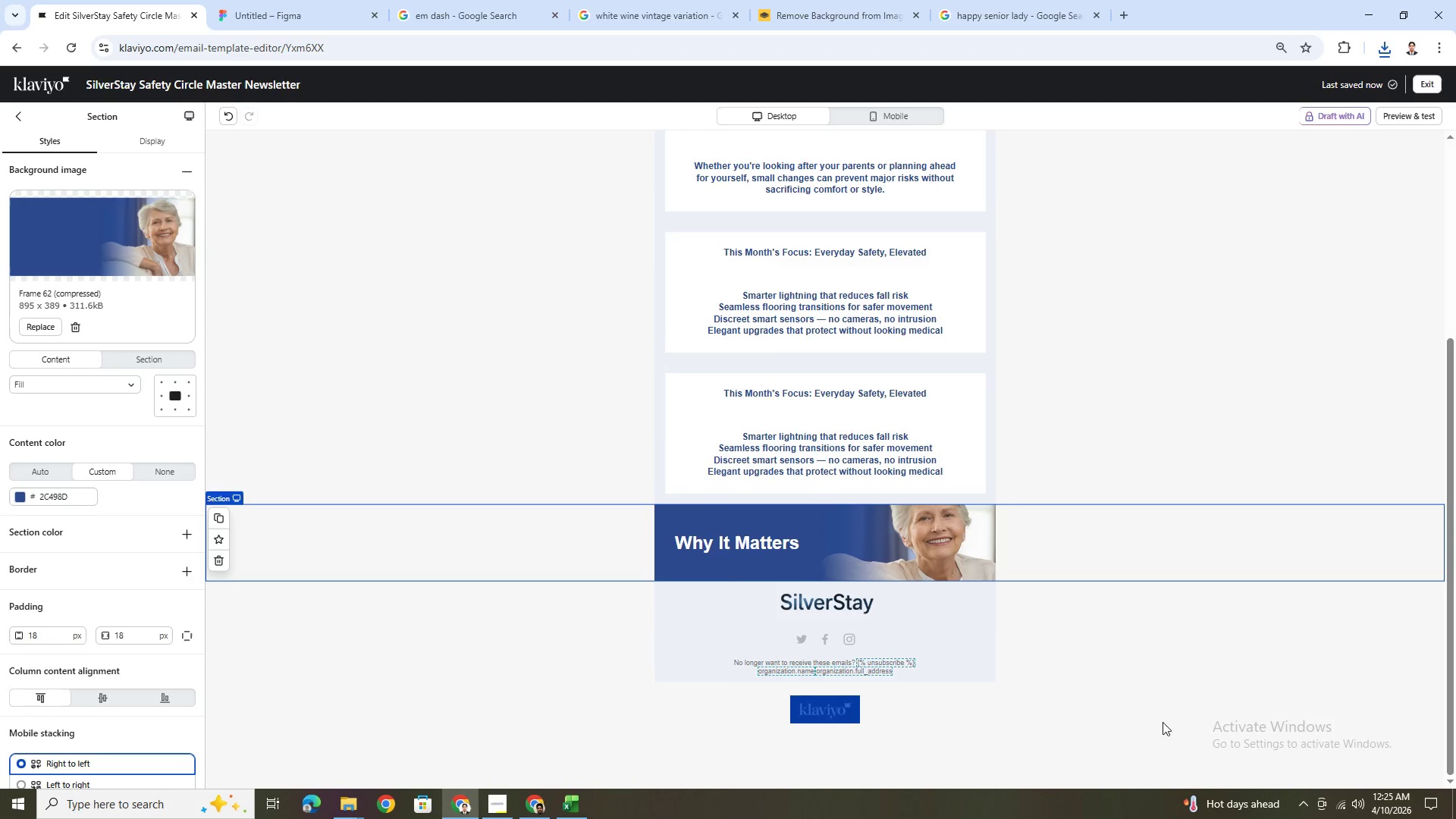 
left_click([1155, 701])
 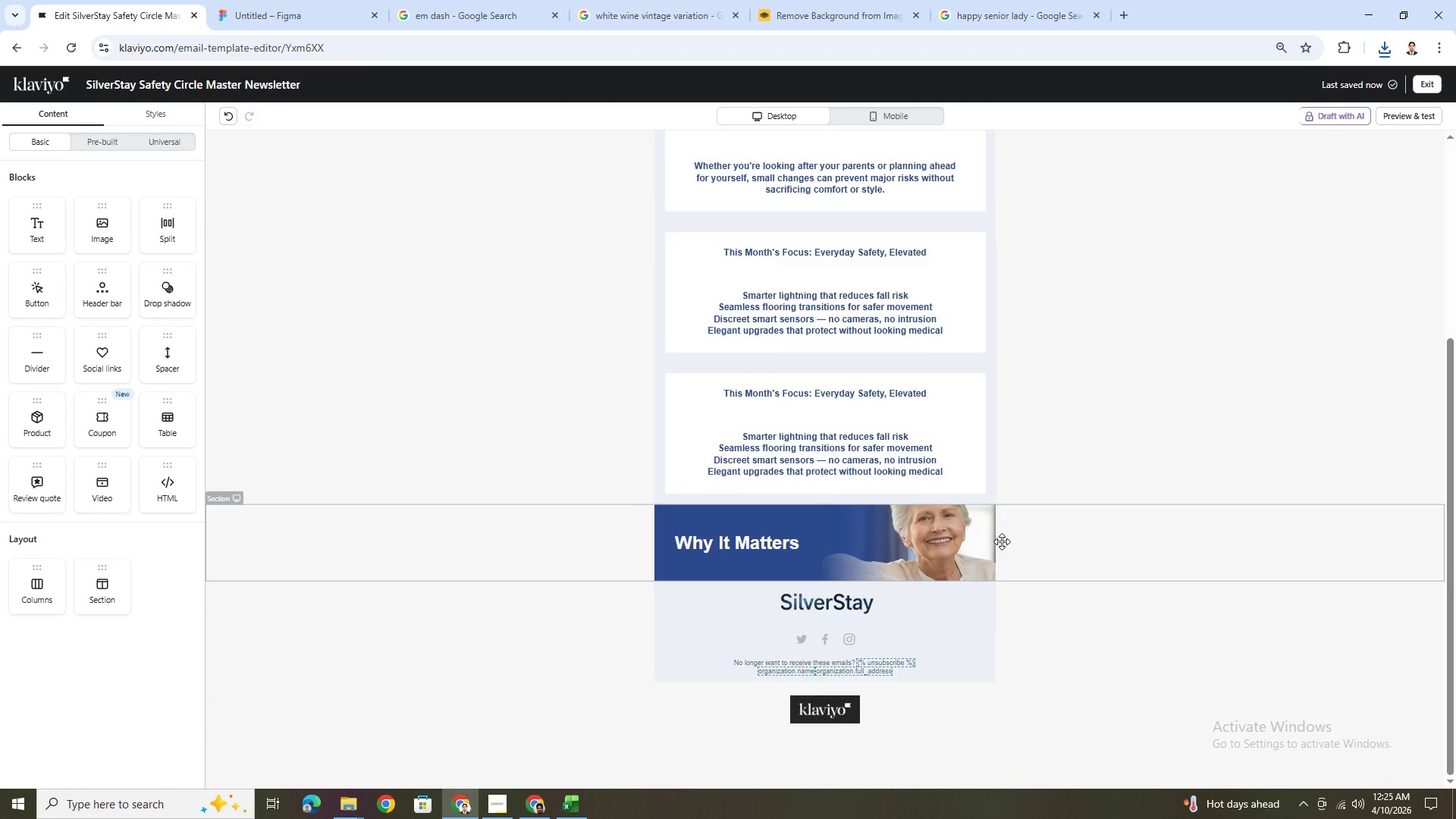 
left_click([575, 533])
 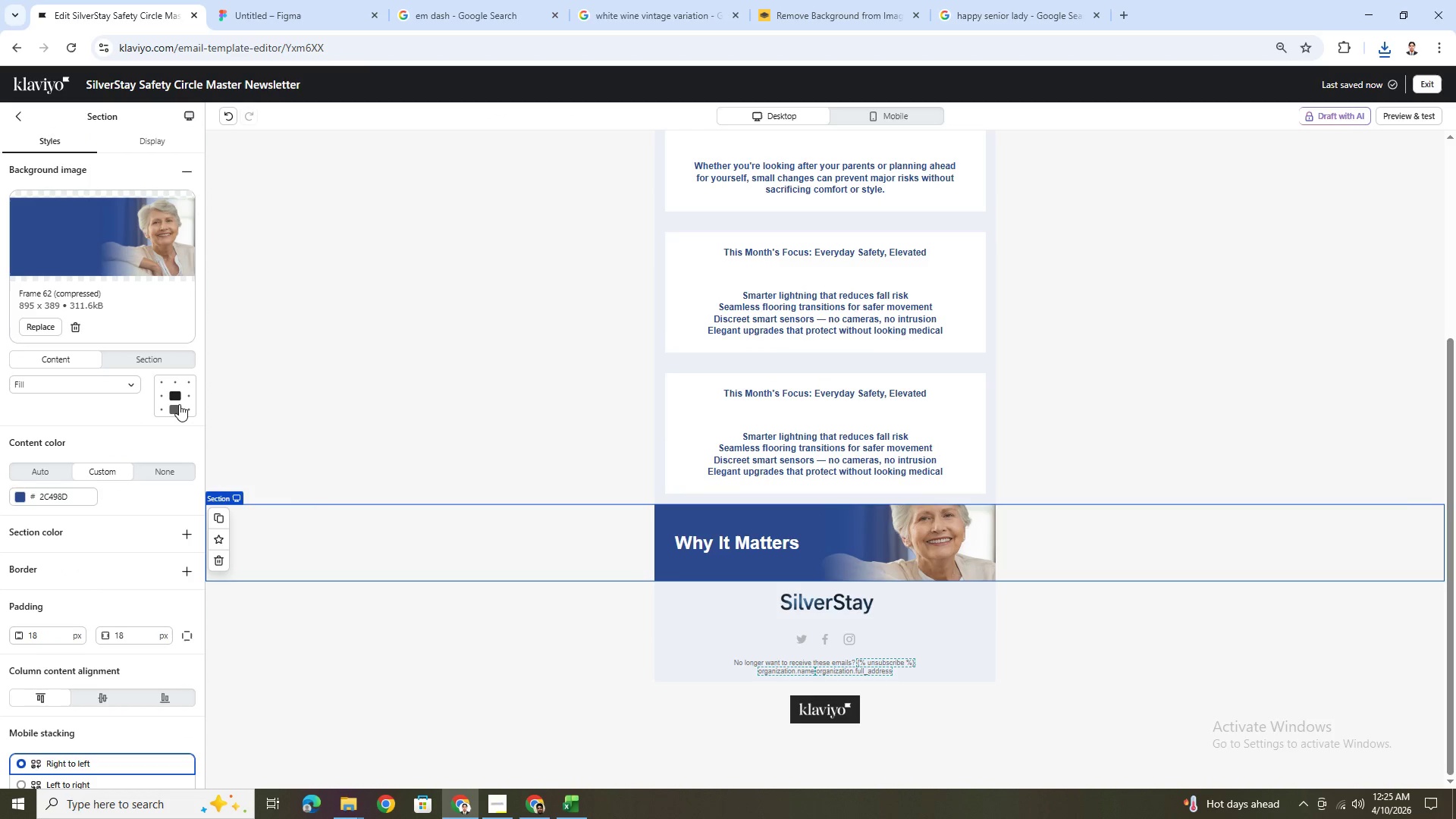 
left_click([178, 406])
 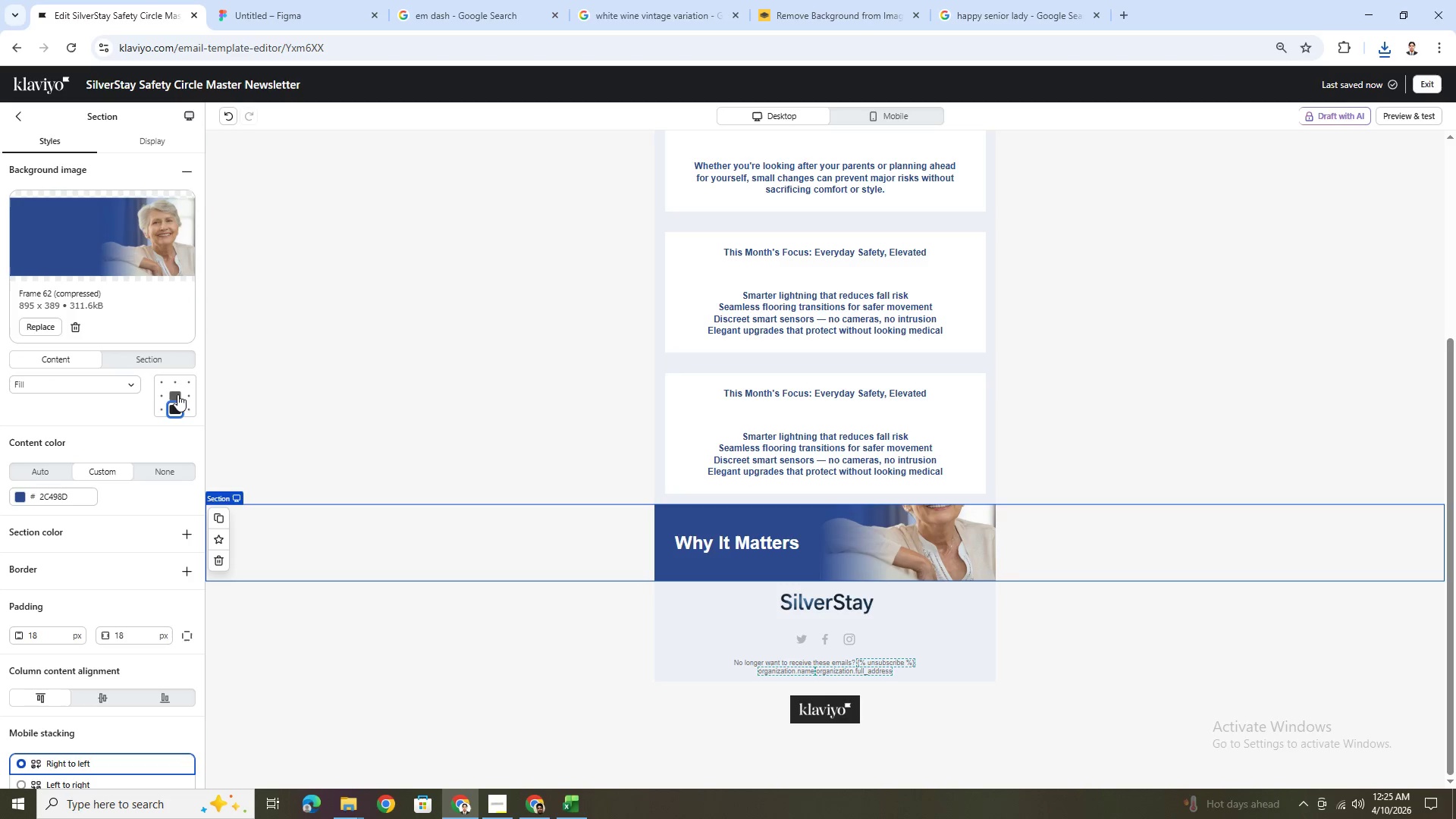 
left_click([177, 384])
 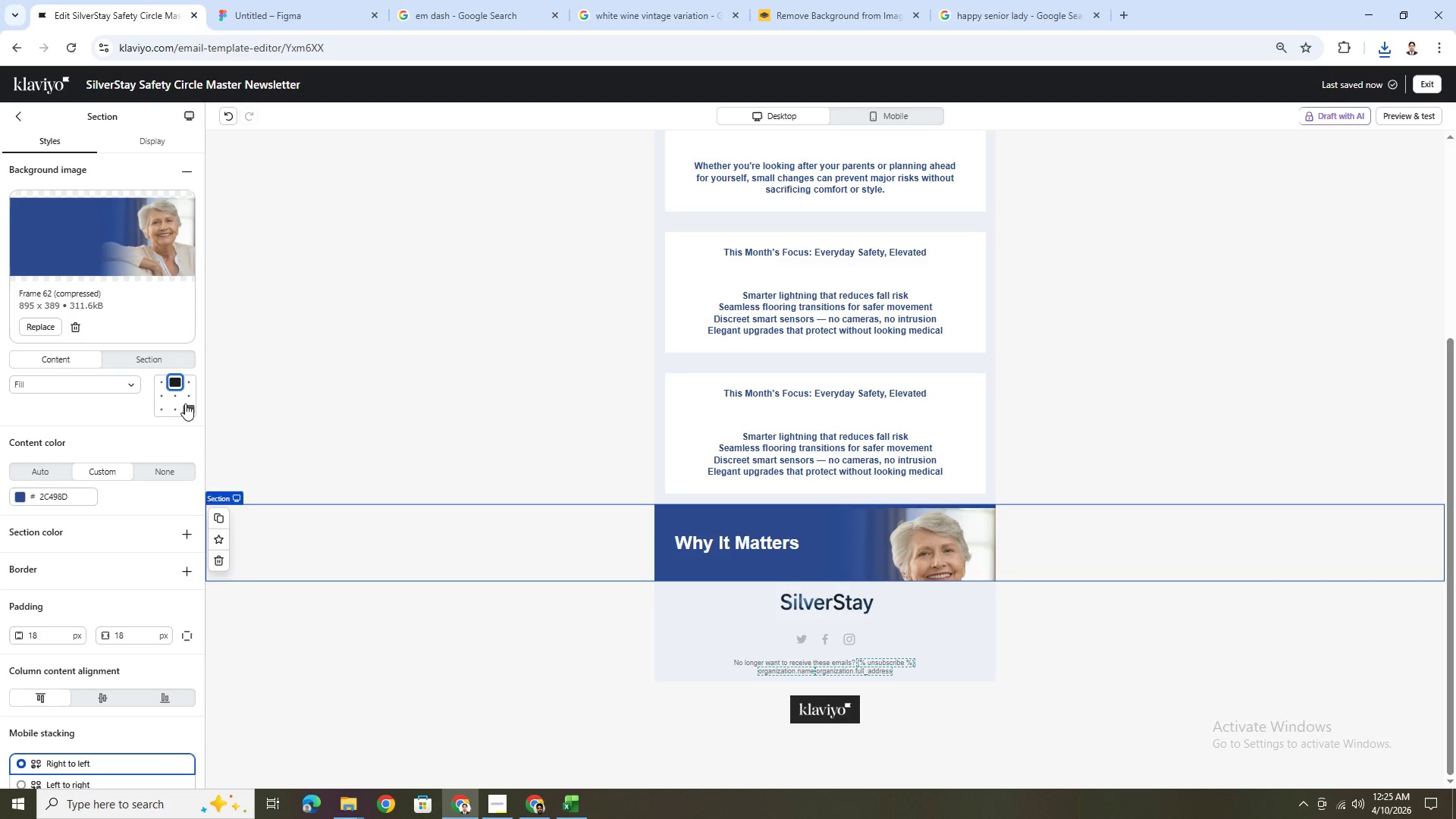 
left_click([177, 396])
 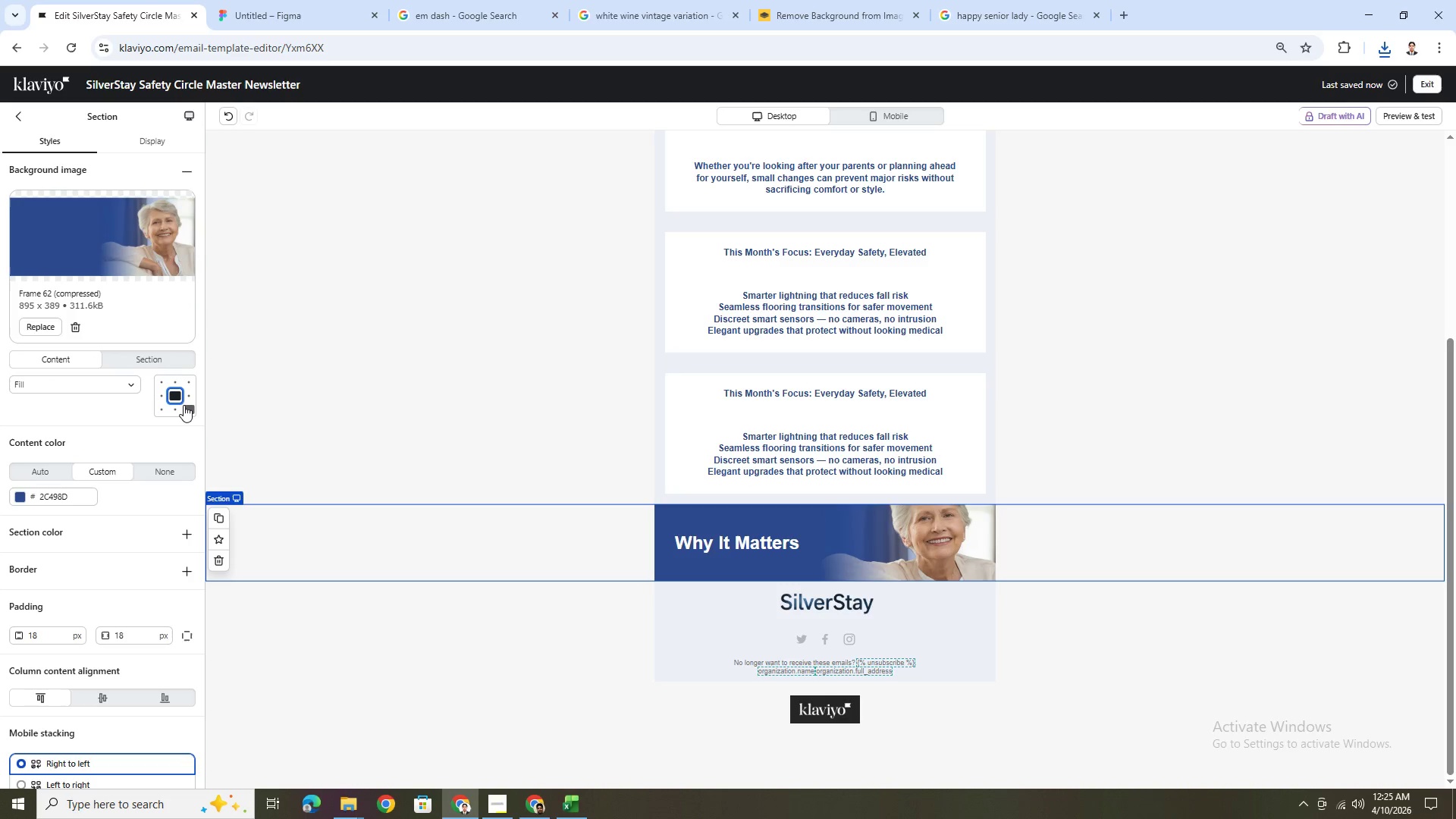 
left_click([189, 397])
 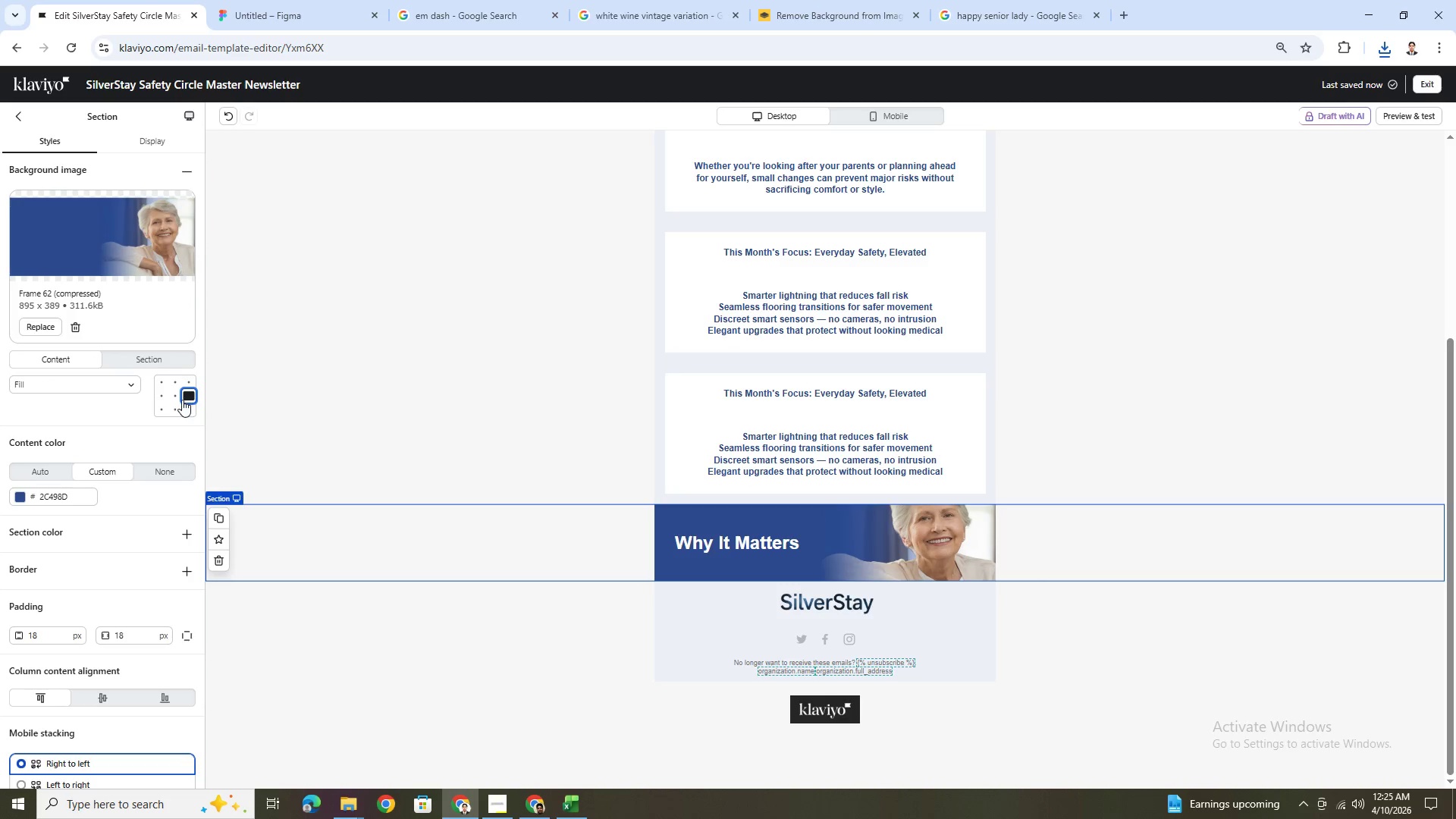 
left_click([177, 397])
 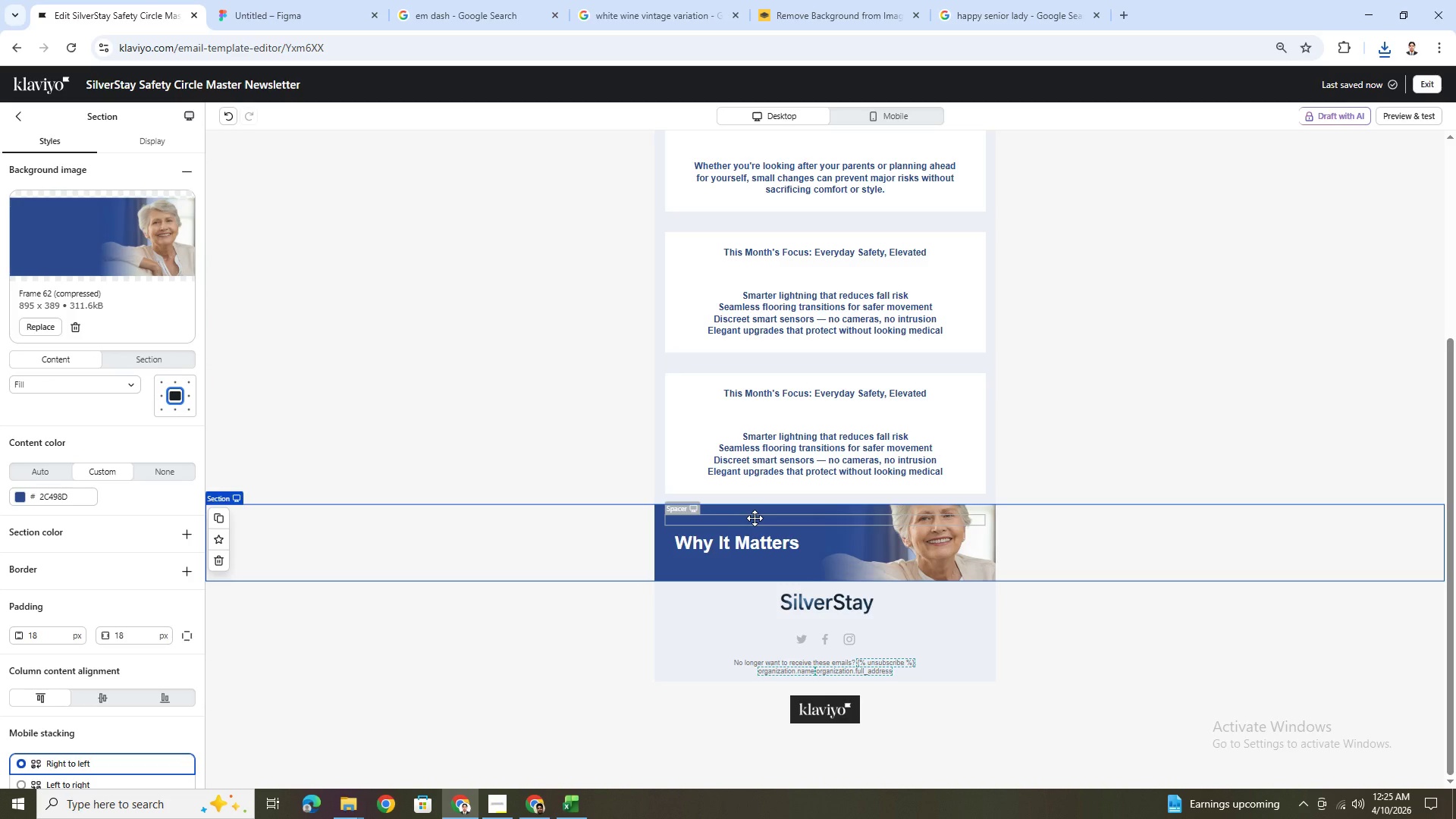 
left_click([755, 518])
 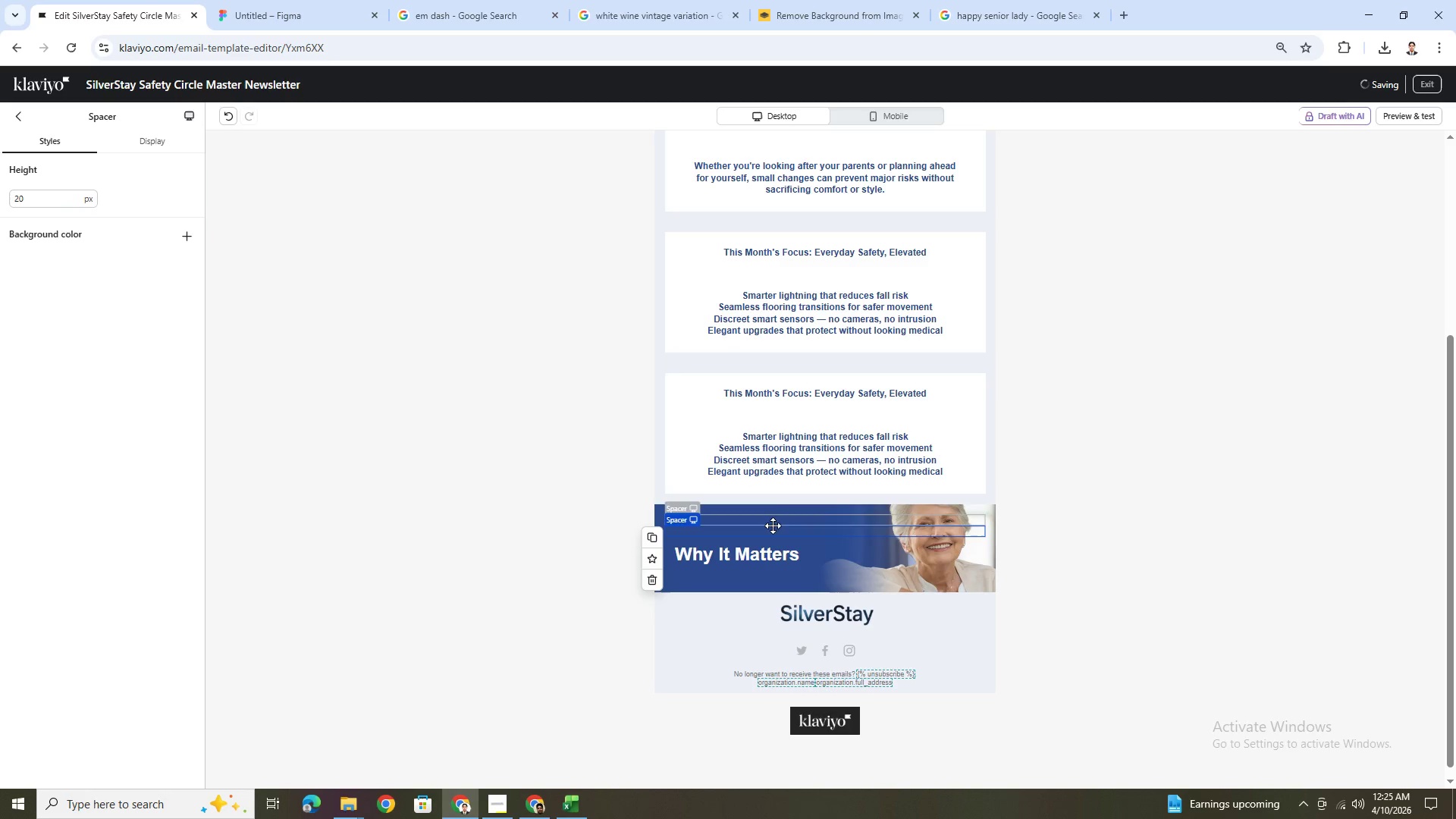 
left_click_drag(start_coordinate=[783, 532], to_coordinate=[781, 592])
 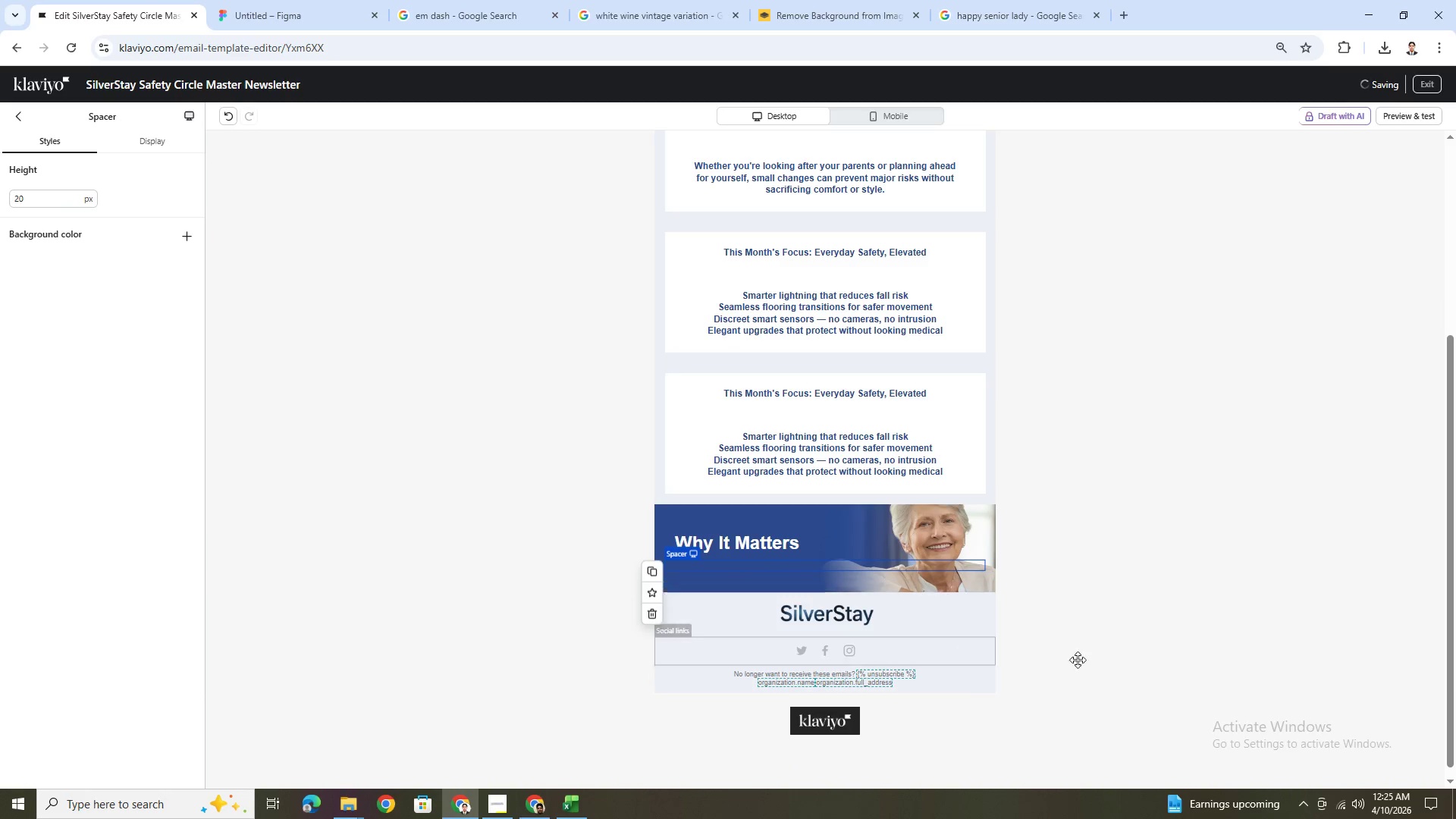 
left_click([1183, 664])
 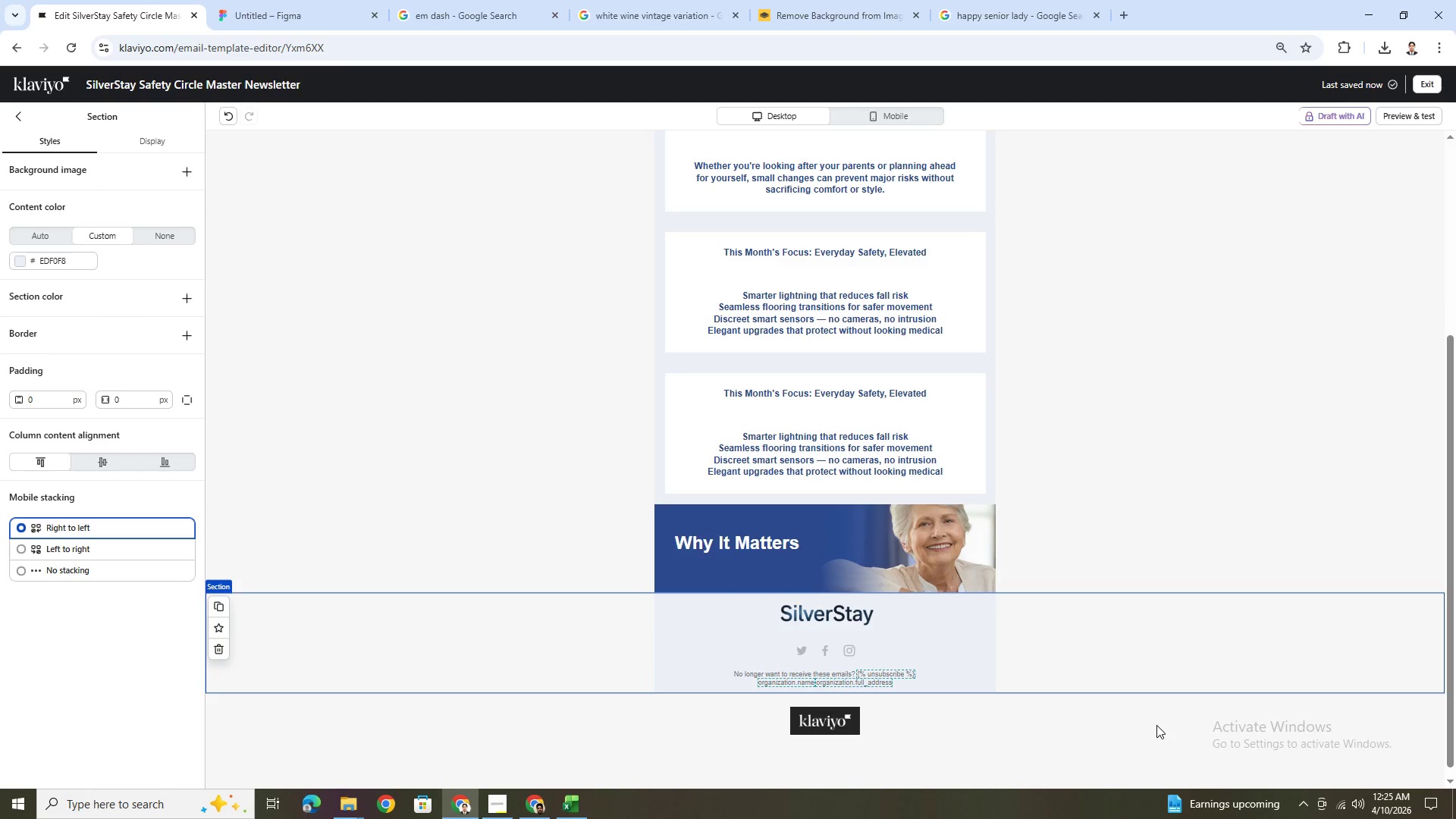 
left_click([1131, 717])
 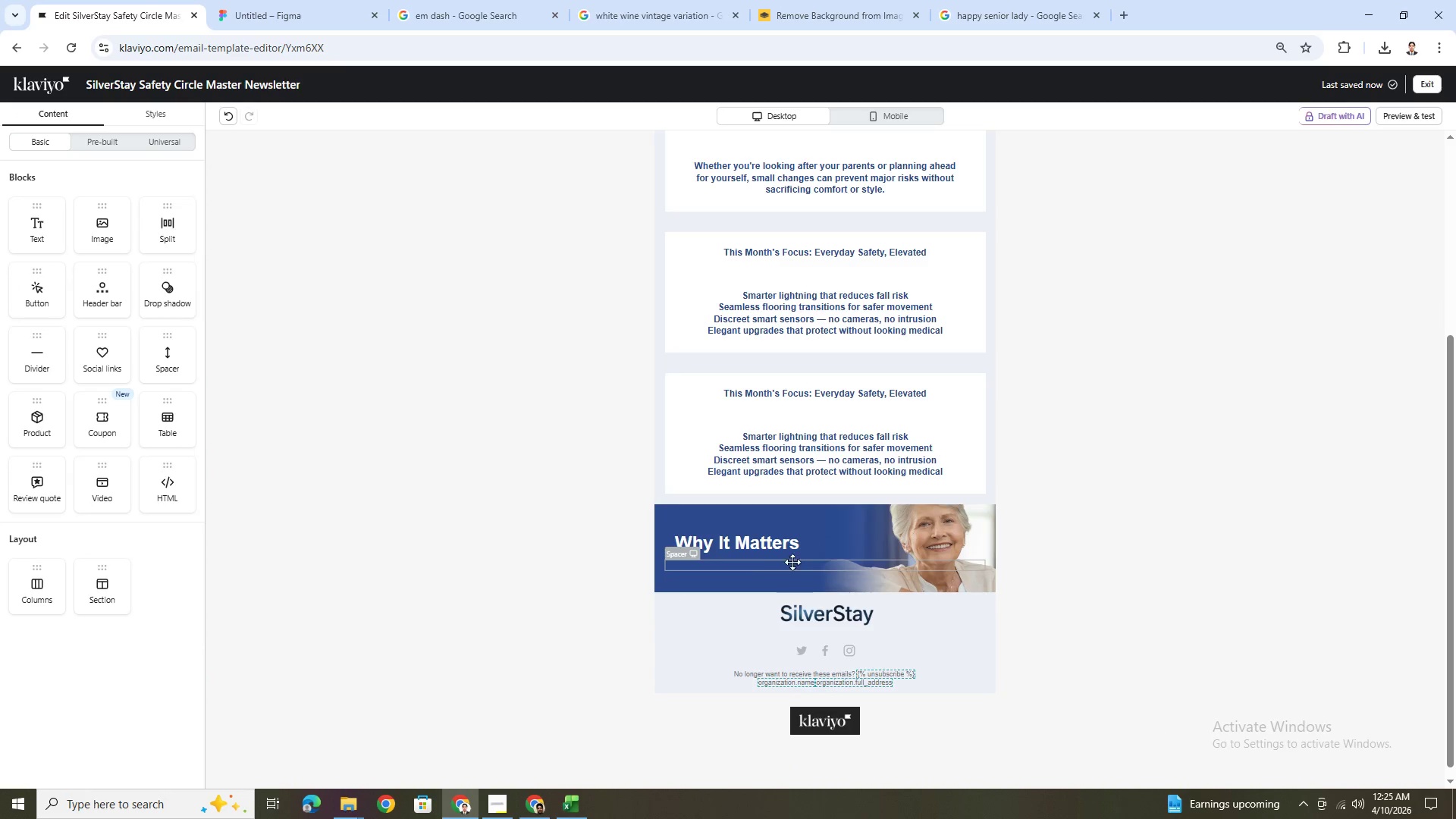 
left_click([590, 547])
 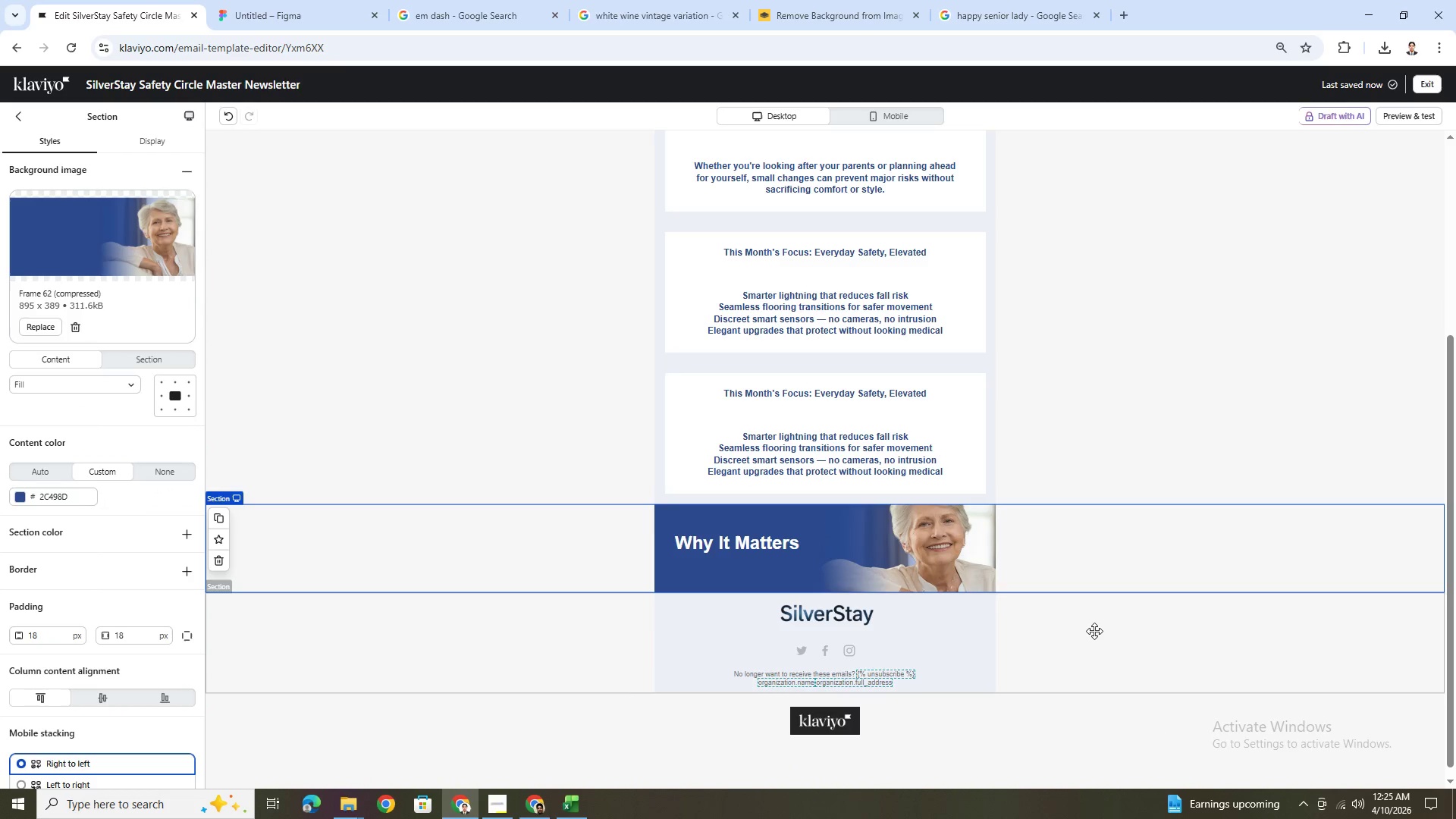 
left_click([1106, 654])
 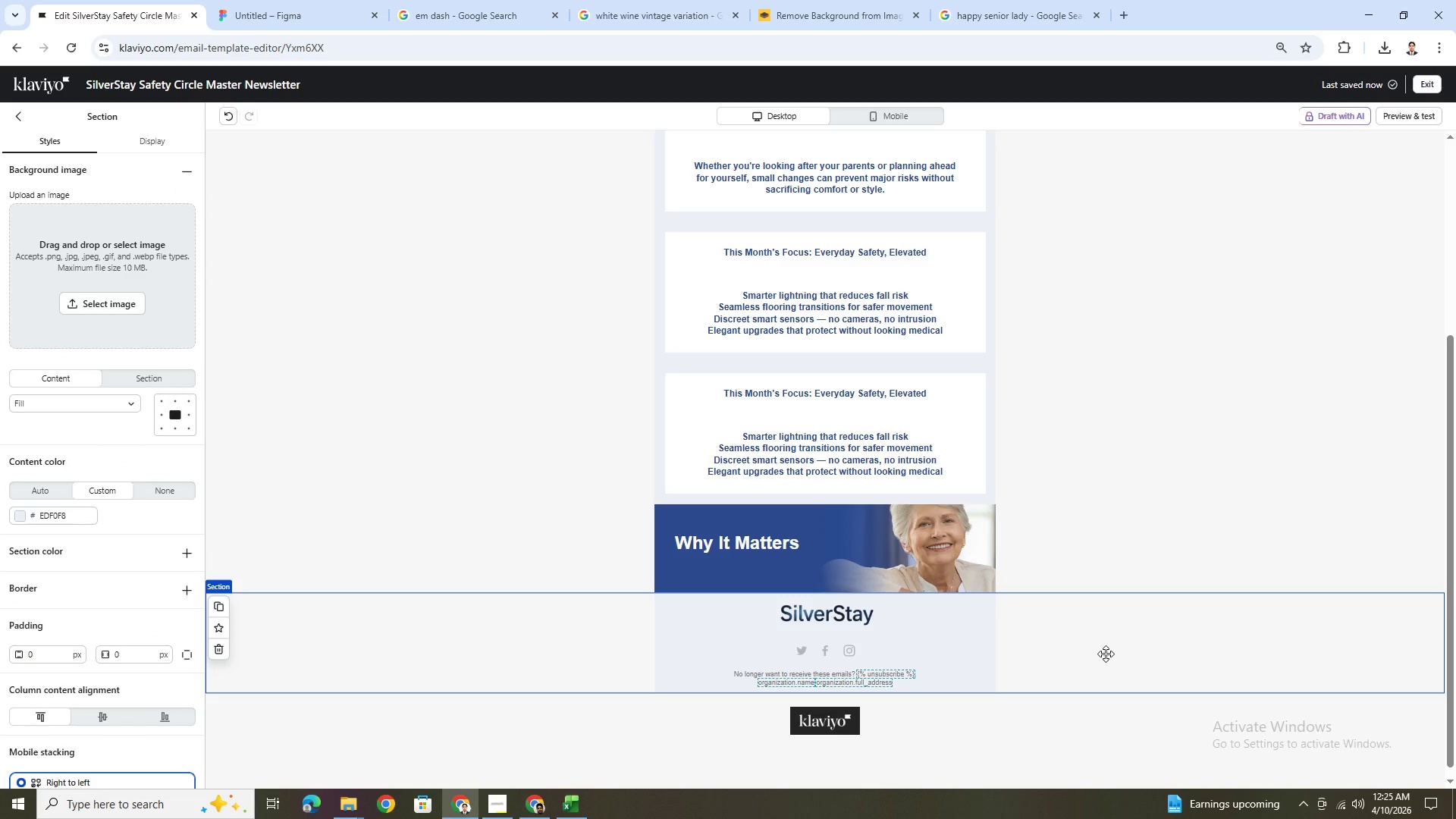 
scroll: coordinate [1075, 664], scroll_direction: up, amount: 5.0
 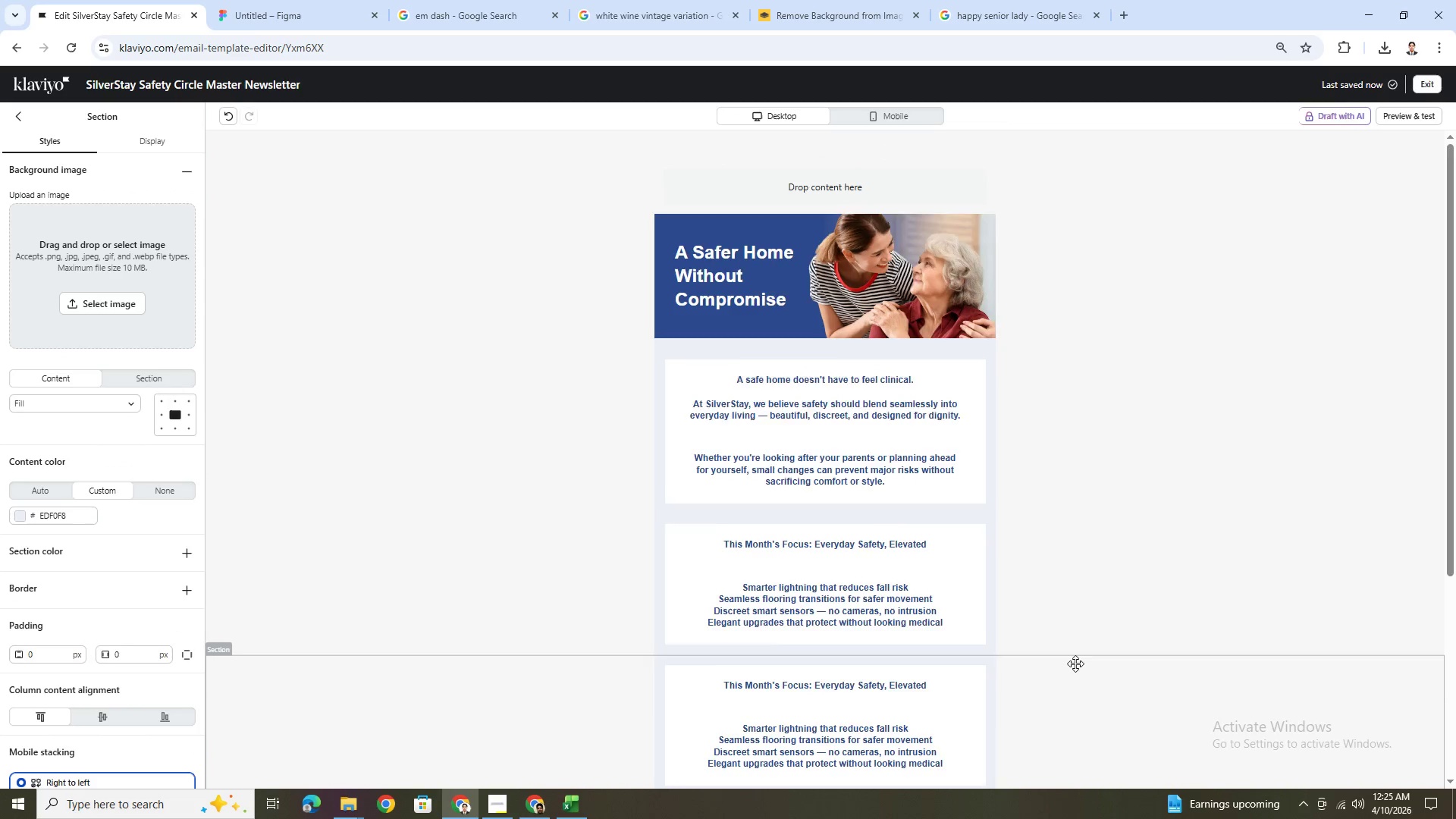 
scroll: coordinate [1073, 658], scroll_direction: down, amount: 5.0
 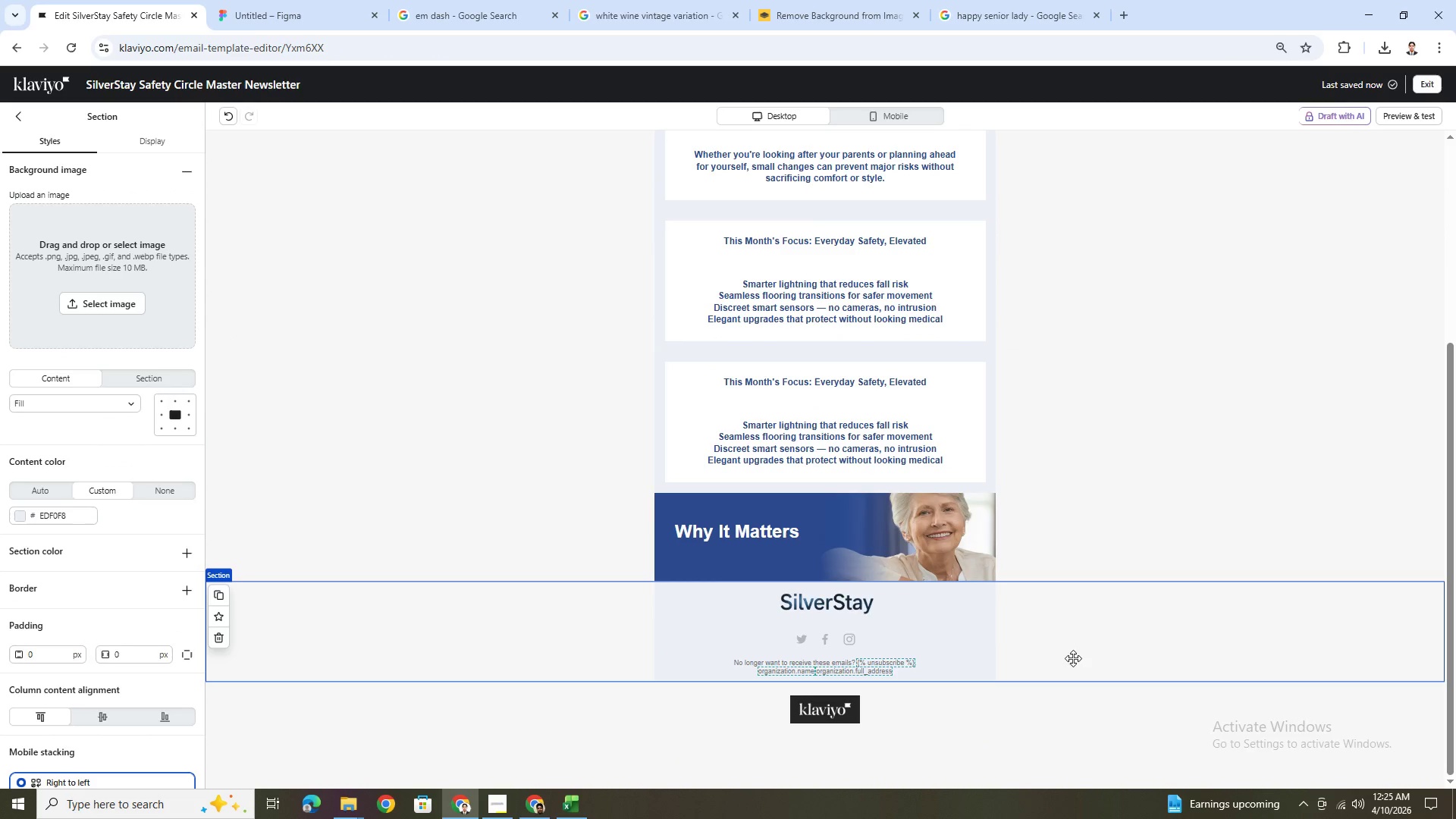 
scroll: coordinate [1073, 658], scroll_direction: up, amount: 4.0
 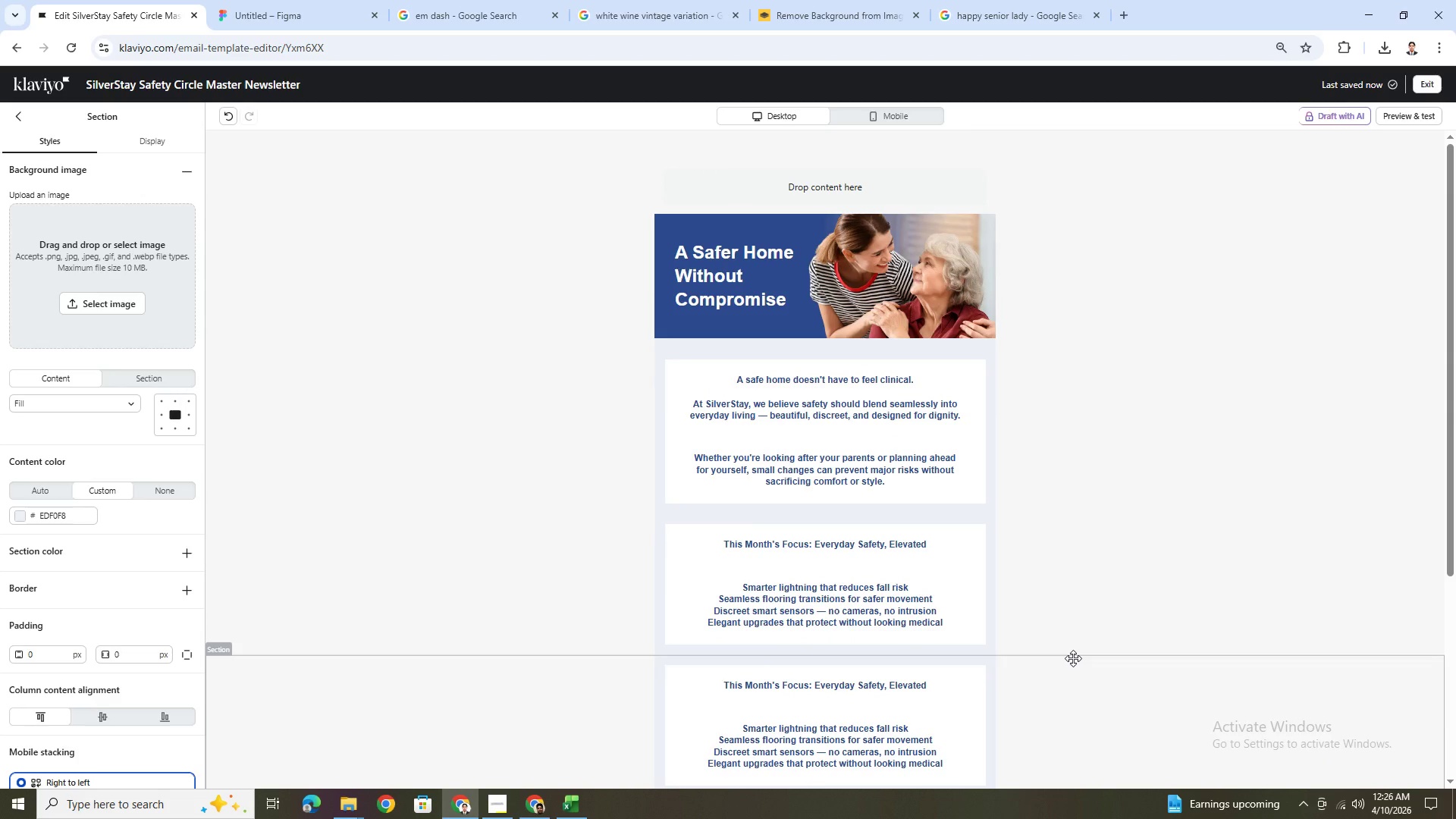 
scroll: coordinate [1073, 658], scroll_direction: down, amount: 3.0
 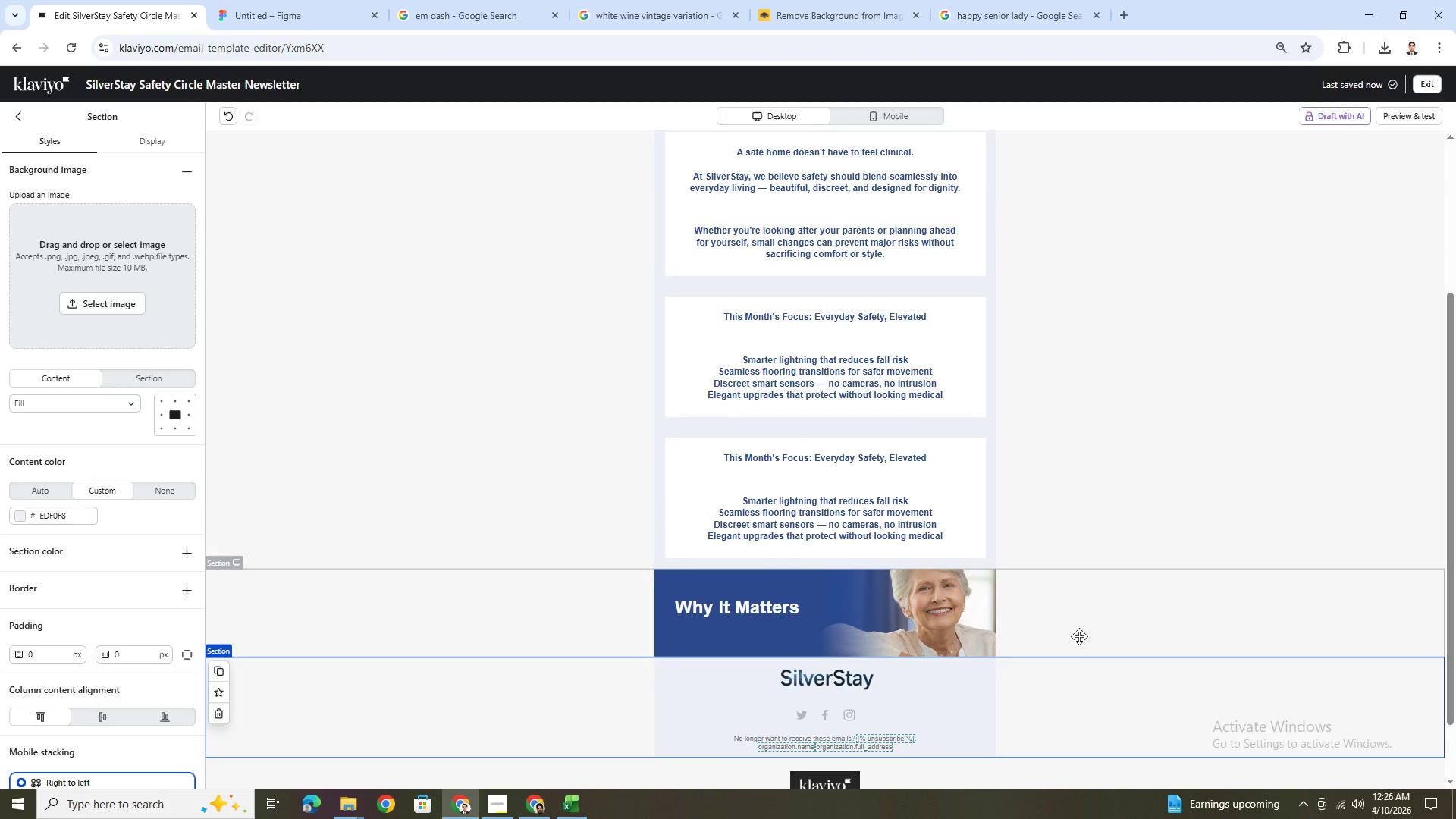 
left_click([353, 8])
 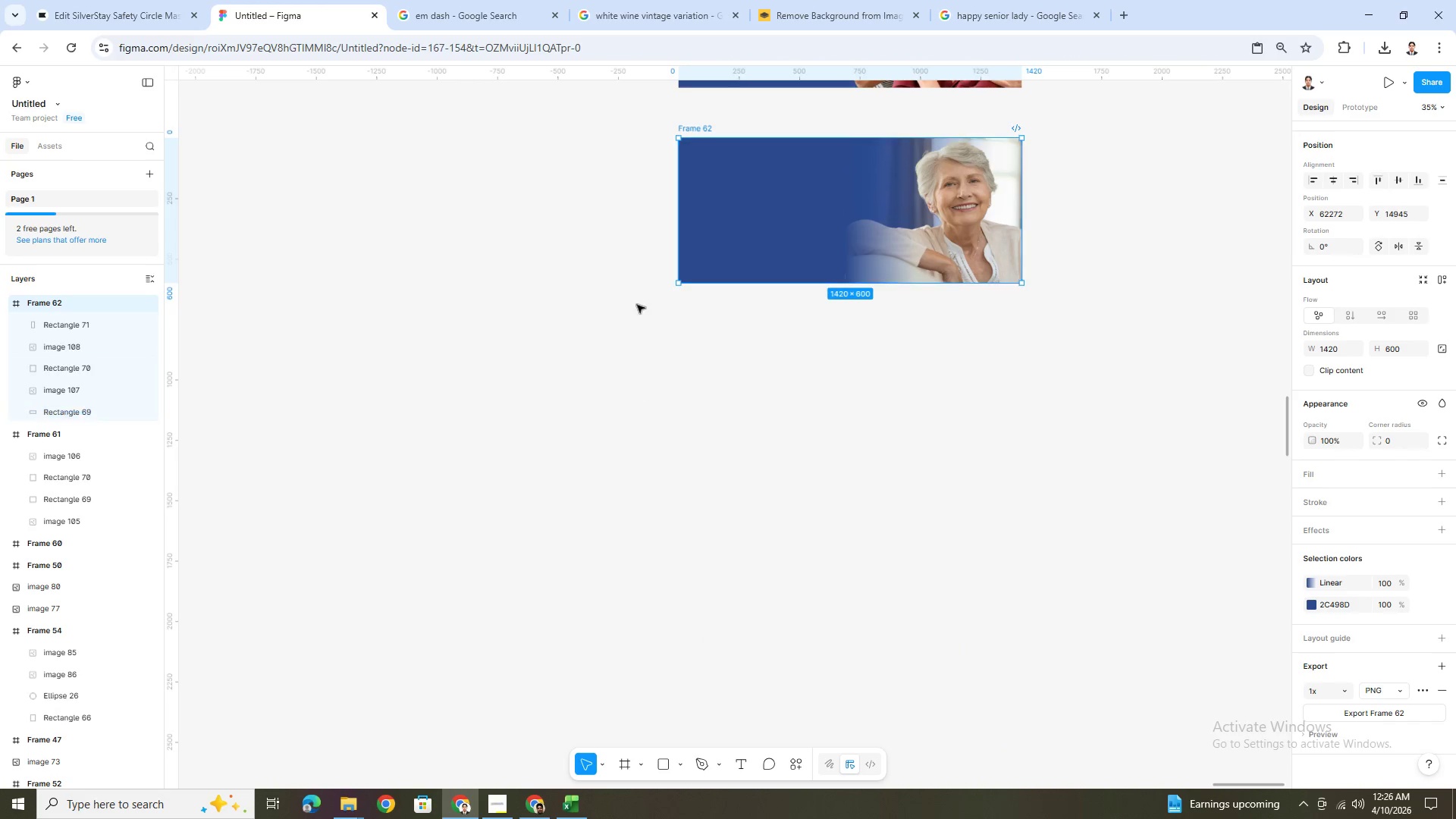 
left_click([898, 240])
 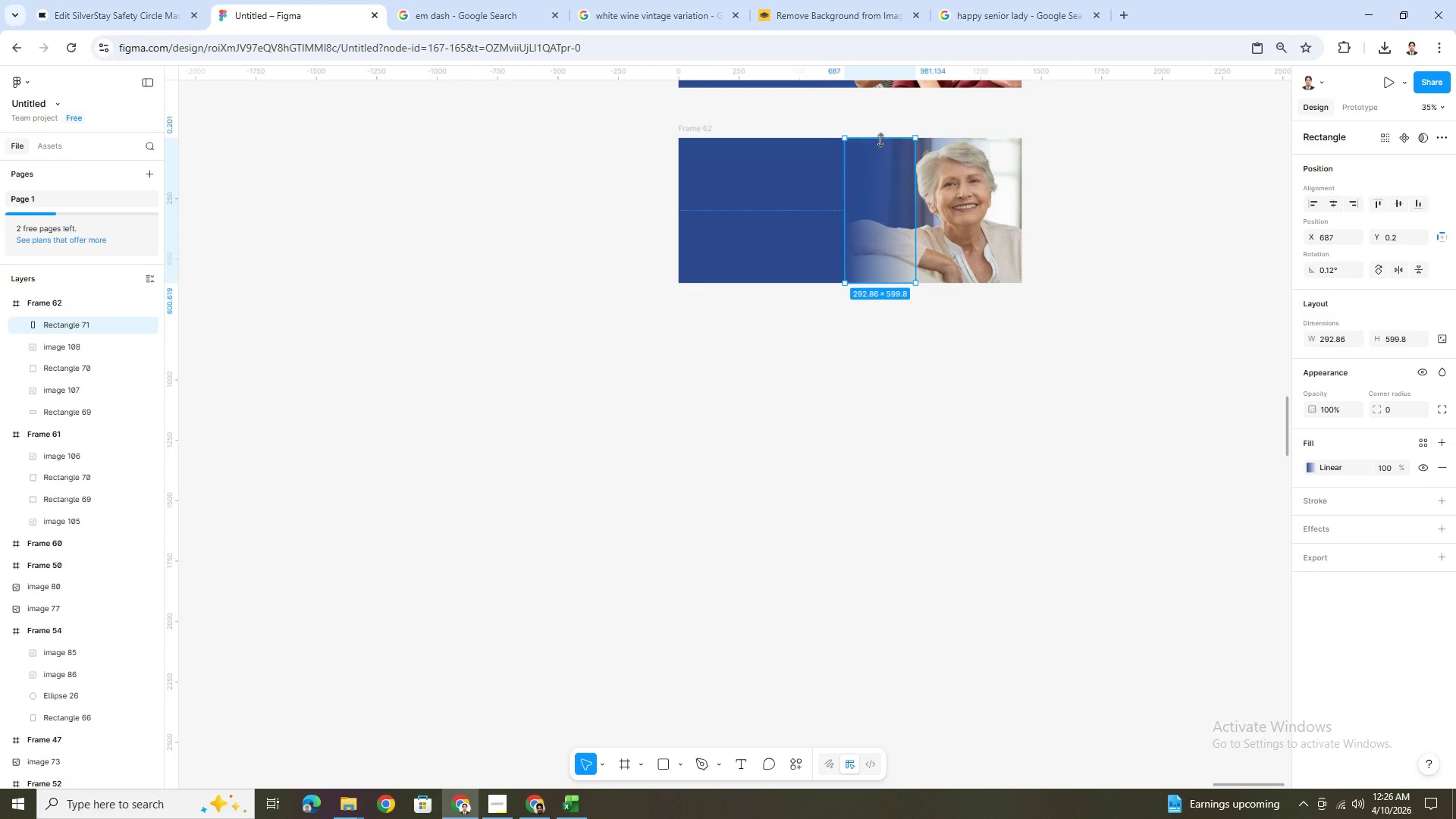 
left_click_drag(start_coordinate=[880, 140], to_coordinate=[871, 226])
 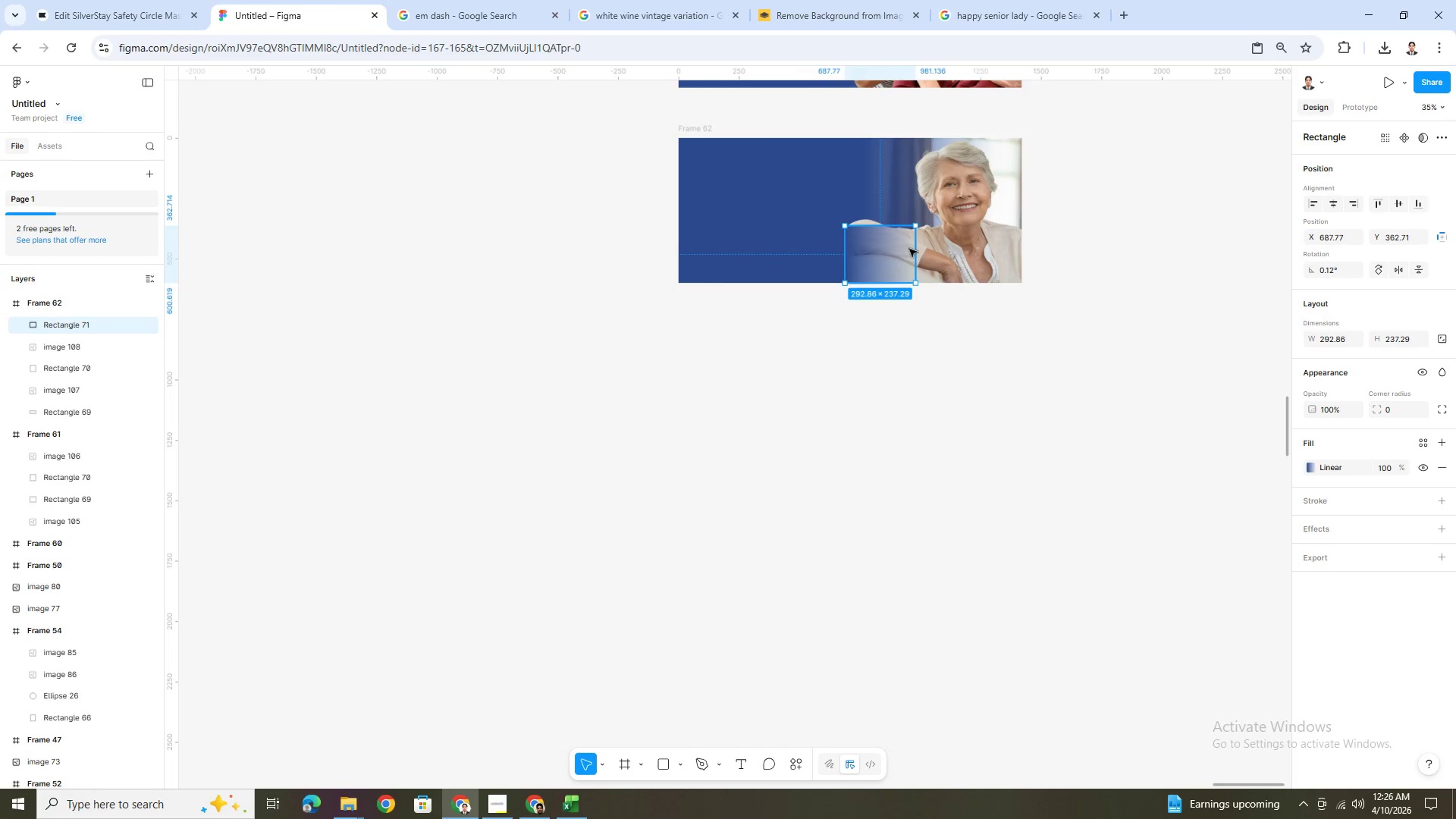 
left_click_drag(start_coordinate=[910, 249], to_coordinate=[894, 249])
 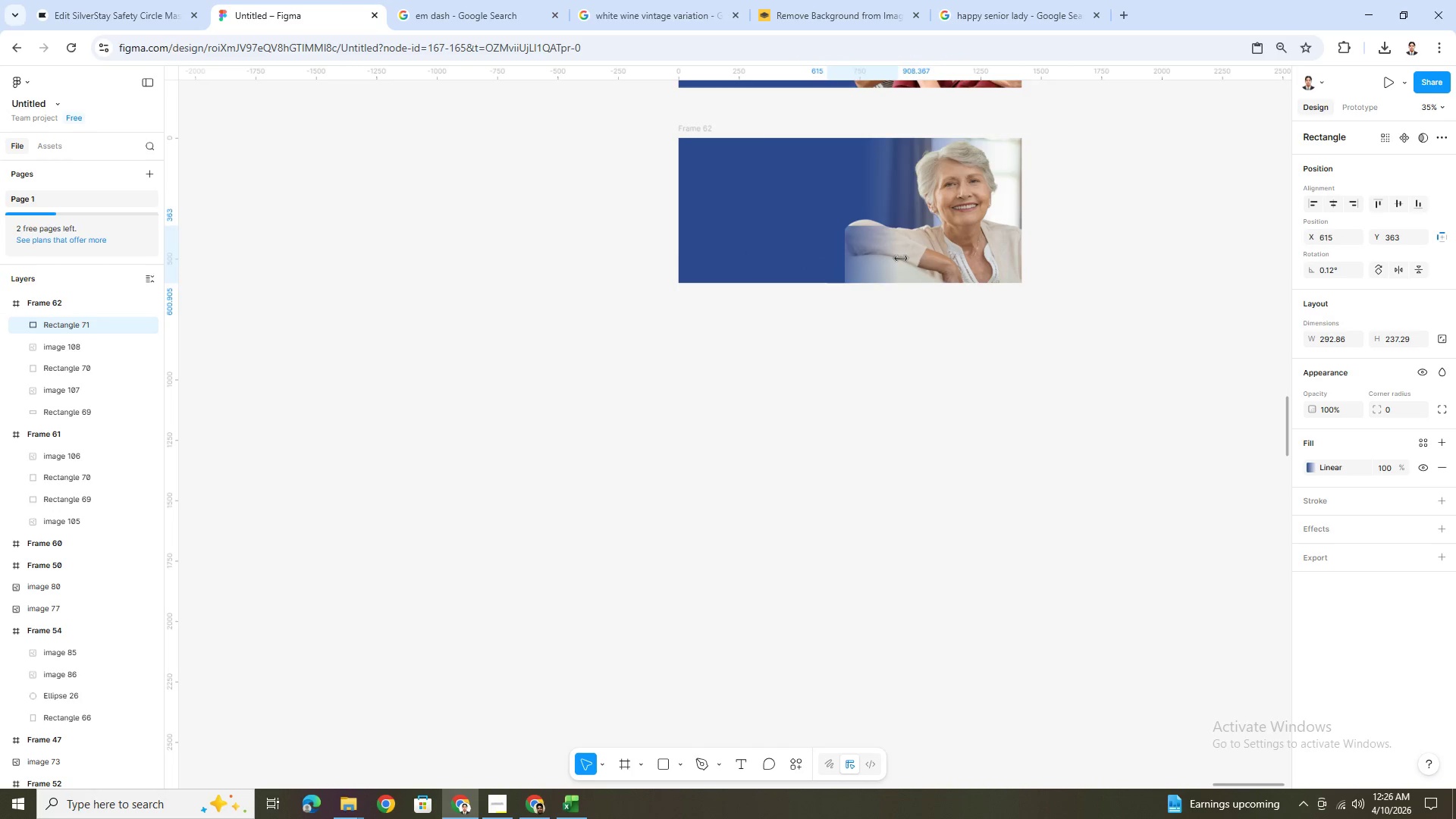 
key(Control+Z)
 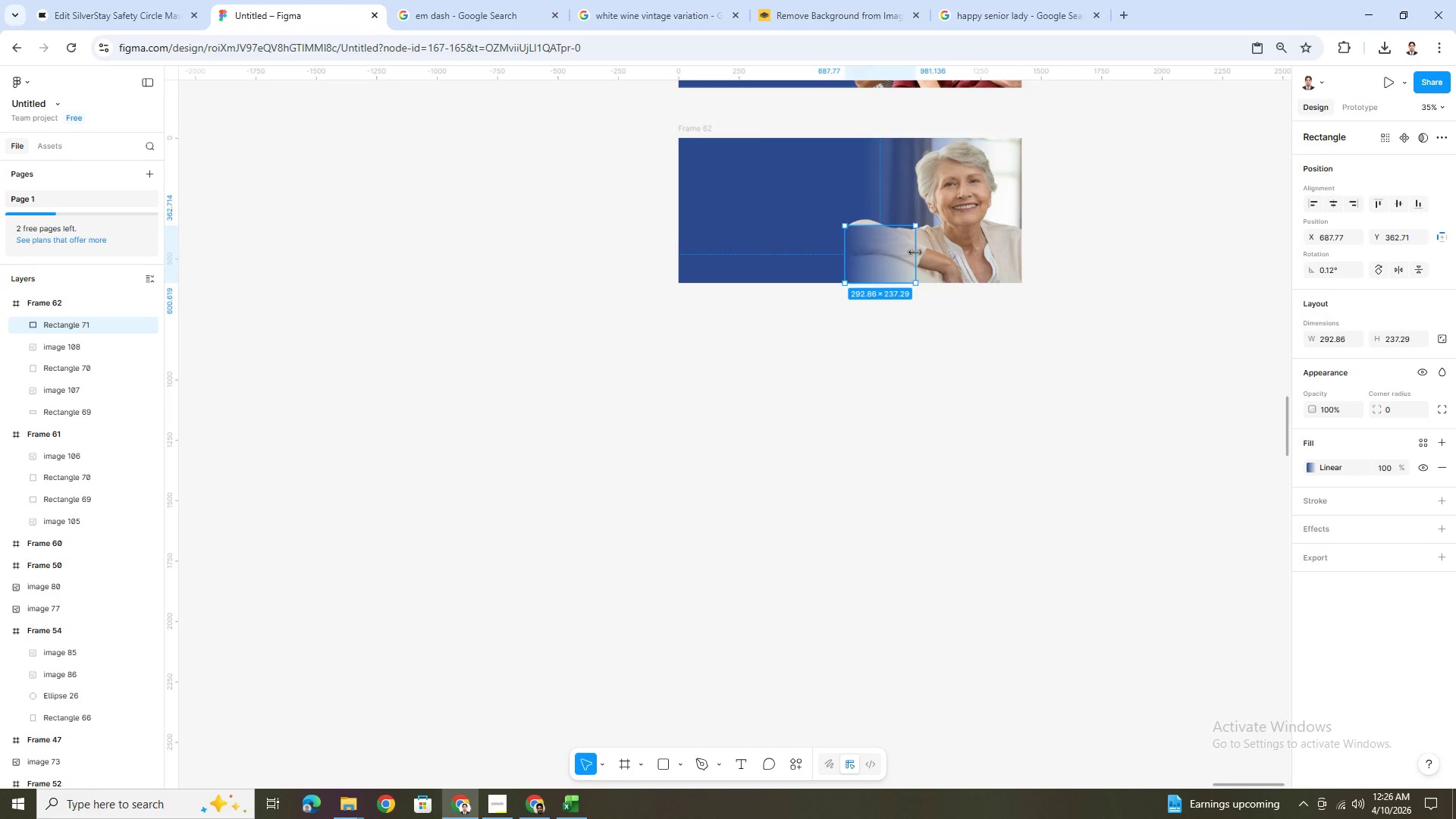 
left_click_drag(start_coordinate=[915, 252], to_coordinate=[852, 249])
 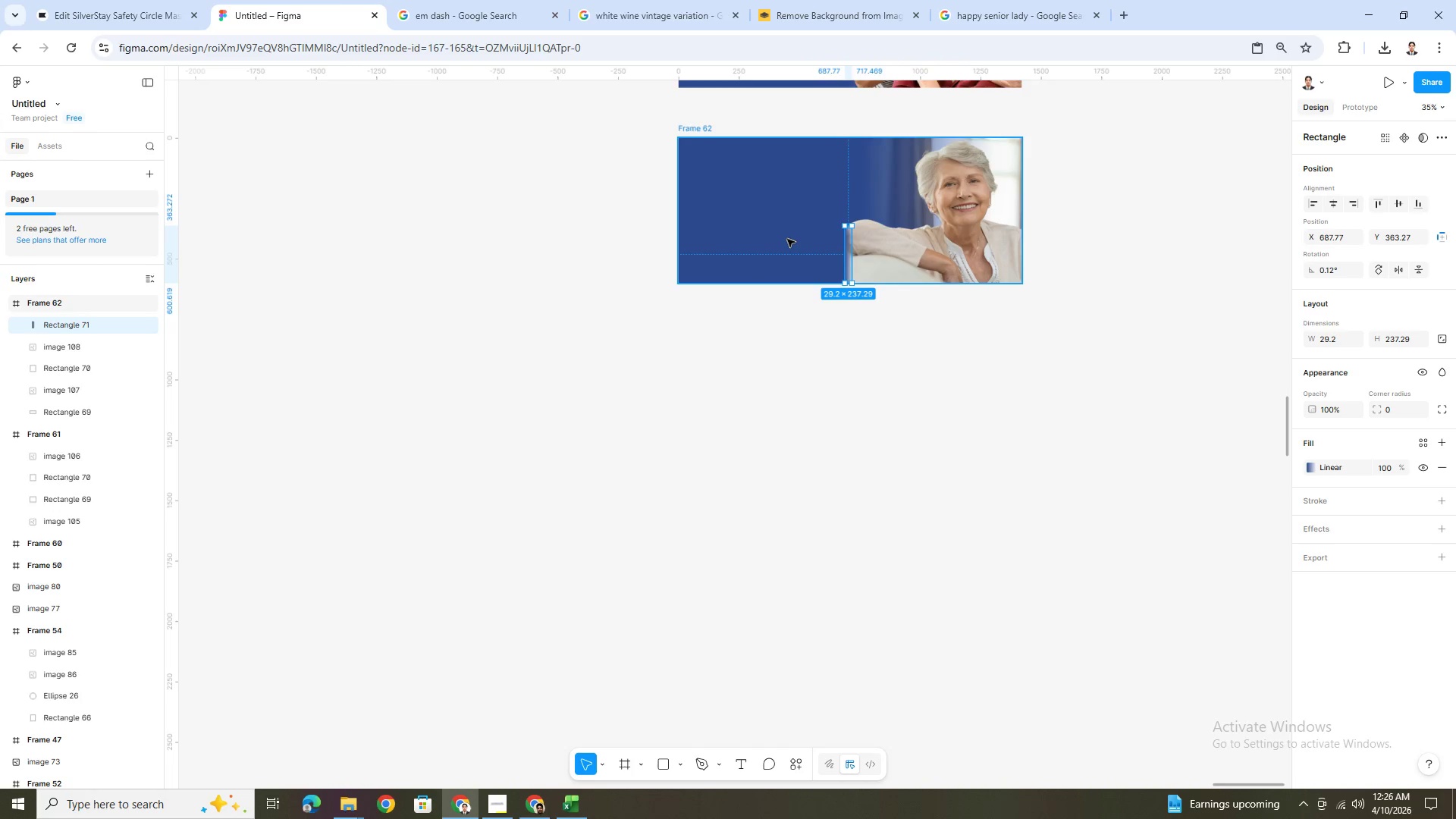 
left_click([787, 239])
 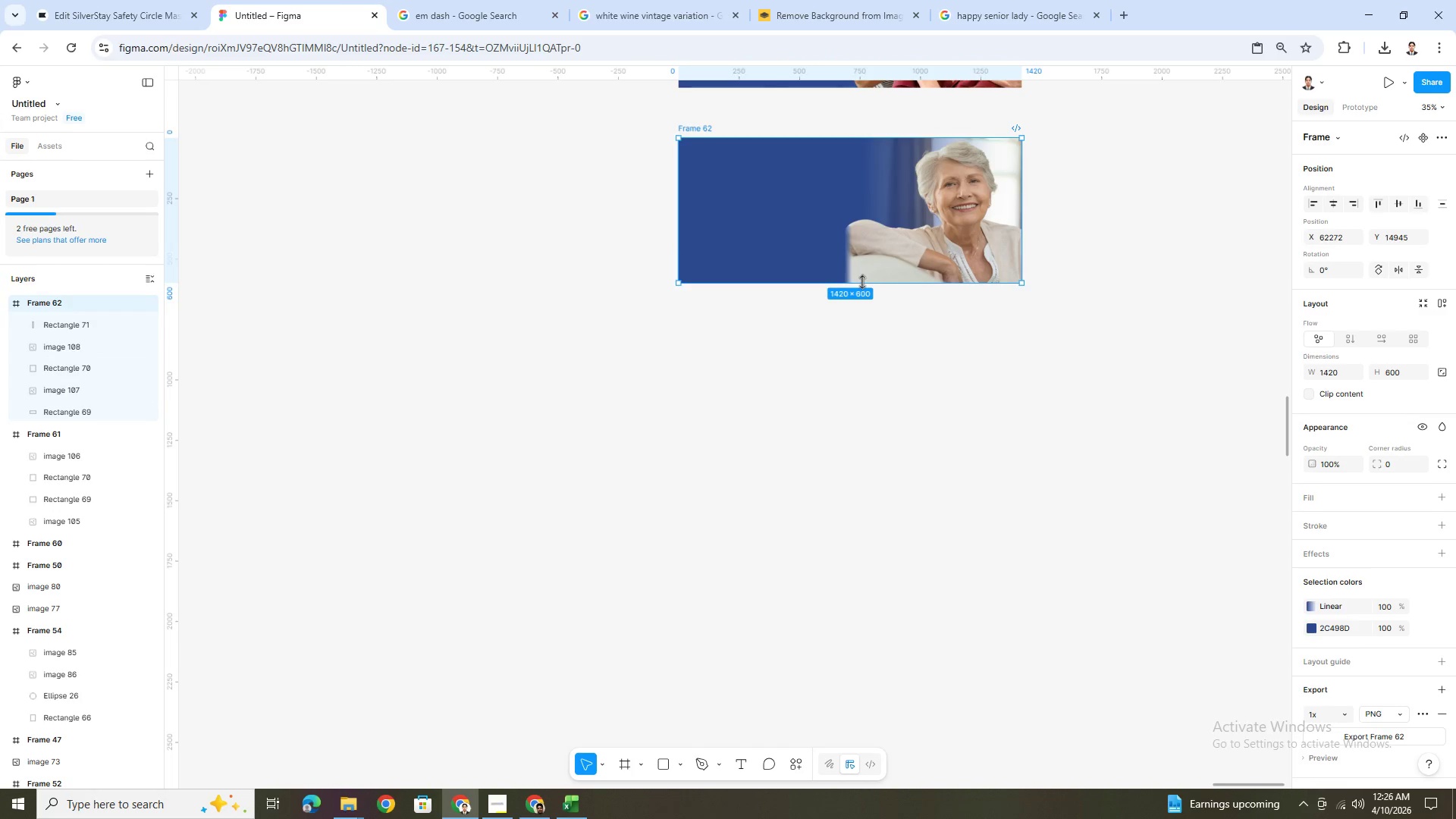 
hold_key(key=ControlLeft, duration=0.77)
 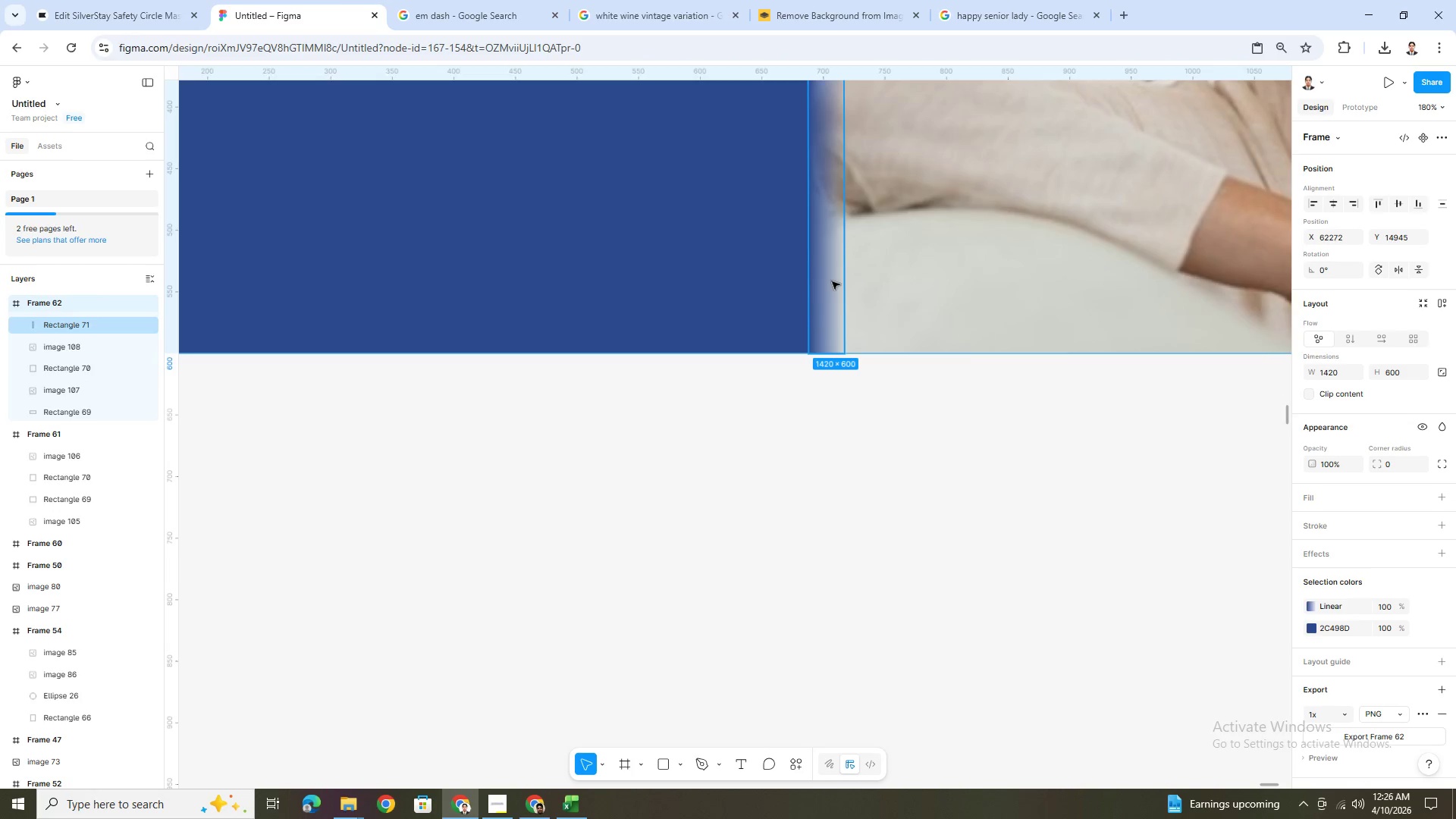 
hold_key(key=ControlLeft, duration=1.59)
 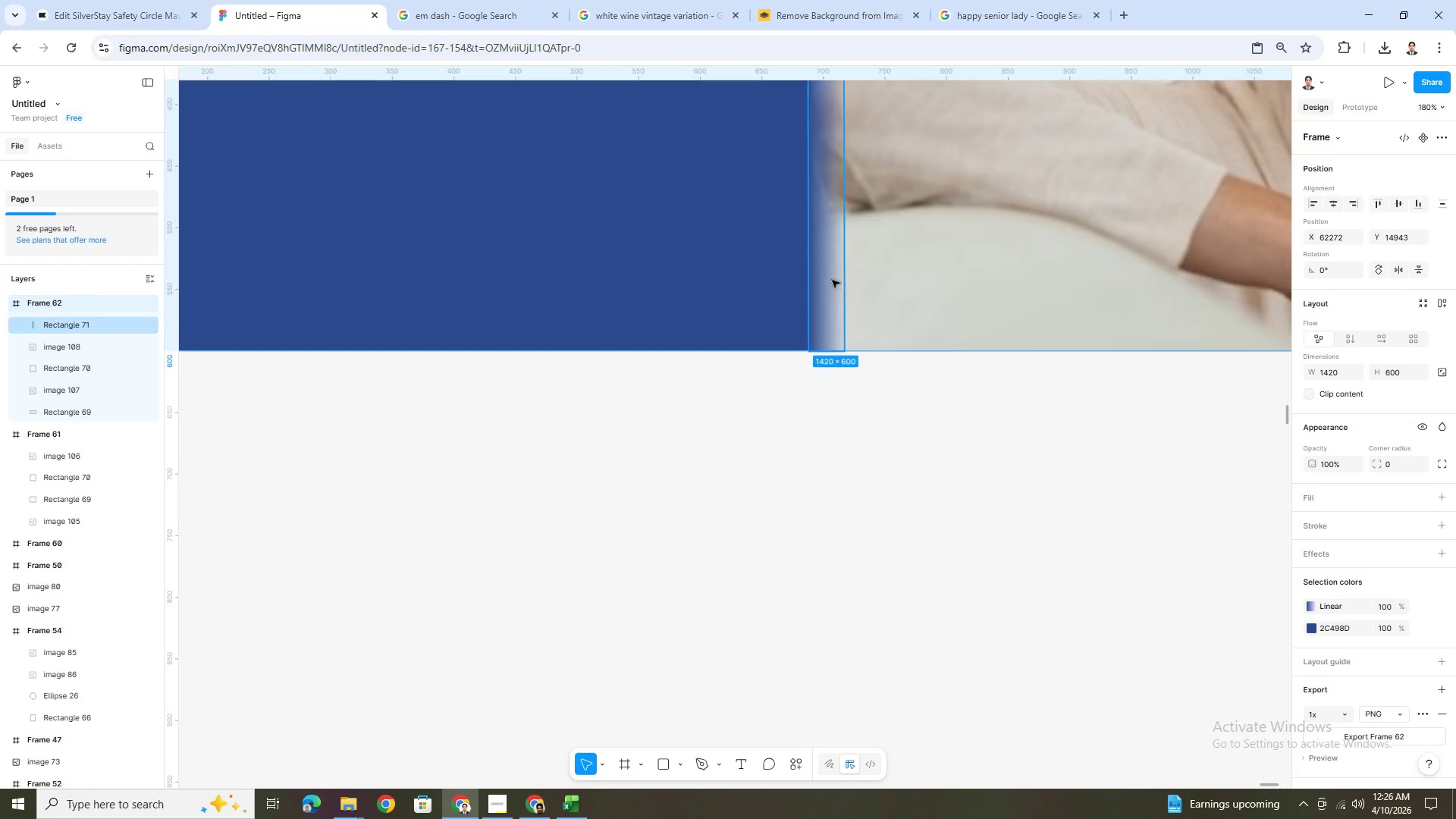 
scroll: coordinate [861, 275], scroll_direction: up, amount: 7.0
 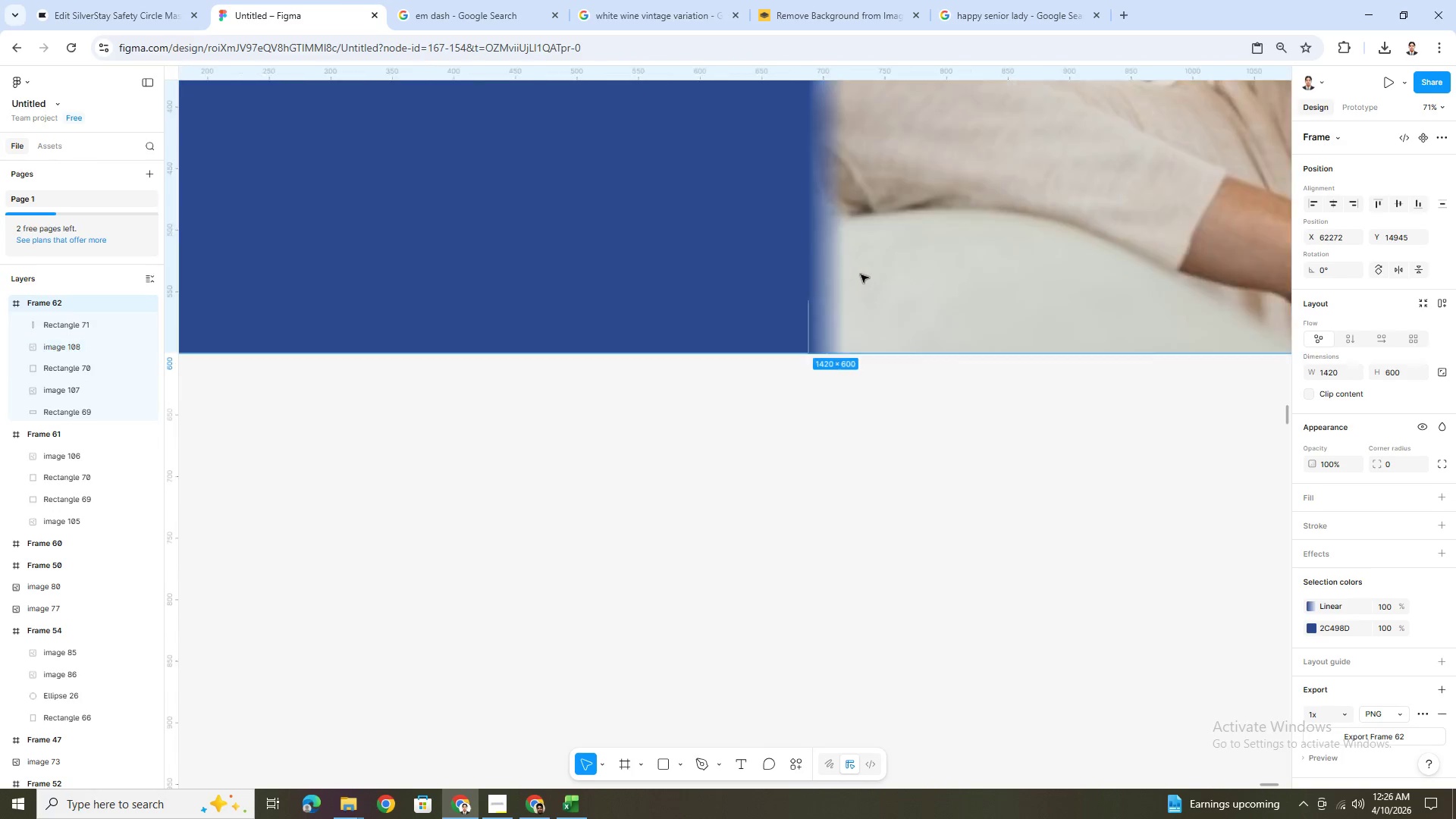 
key(Control+Z)
 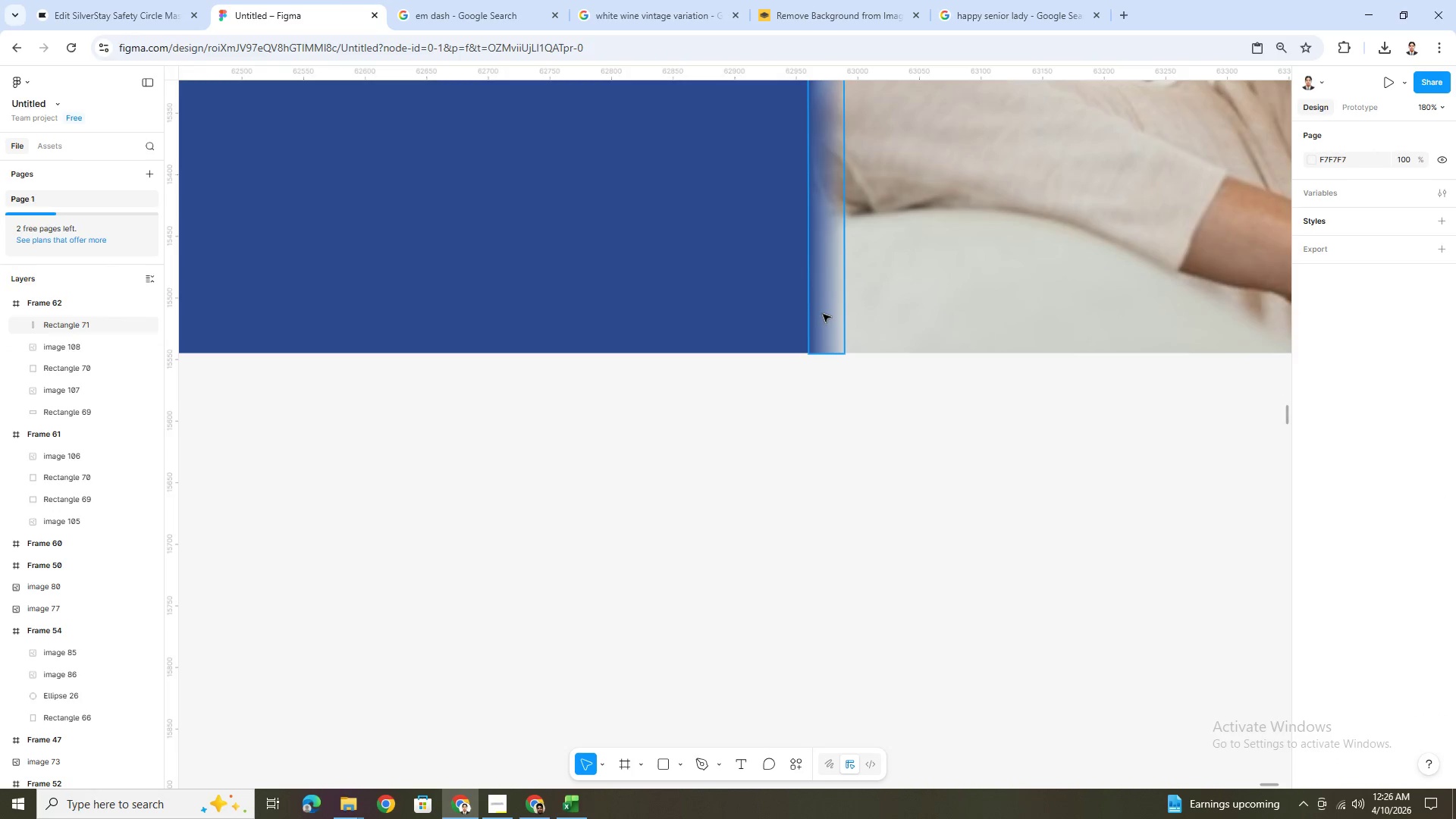 
left_click([822, 311])
 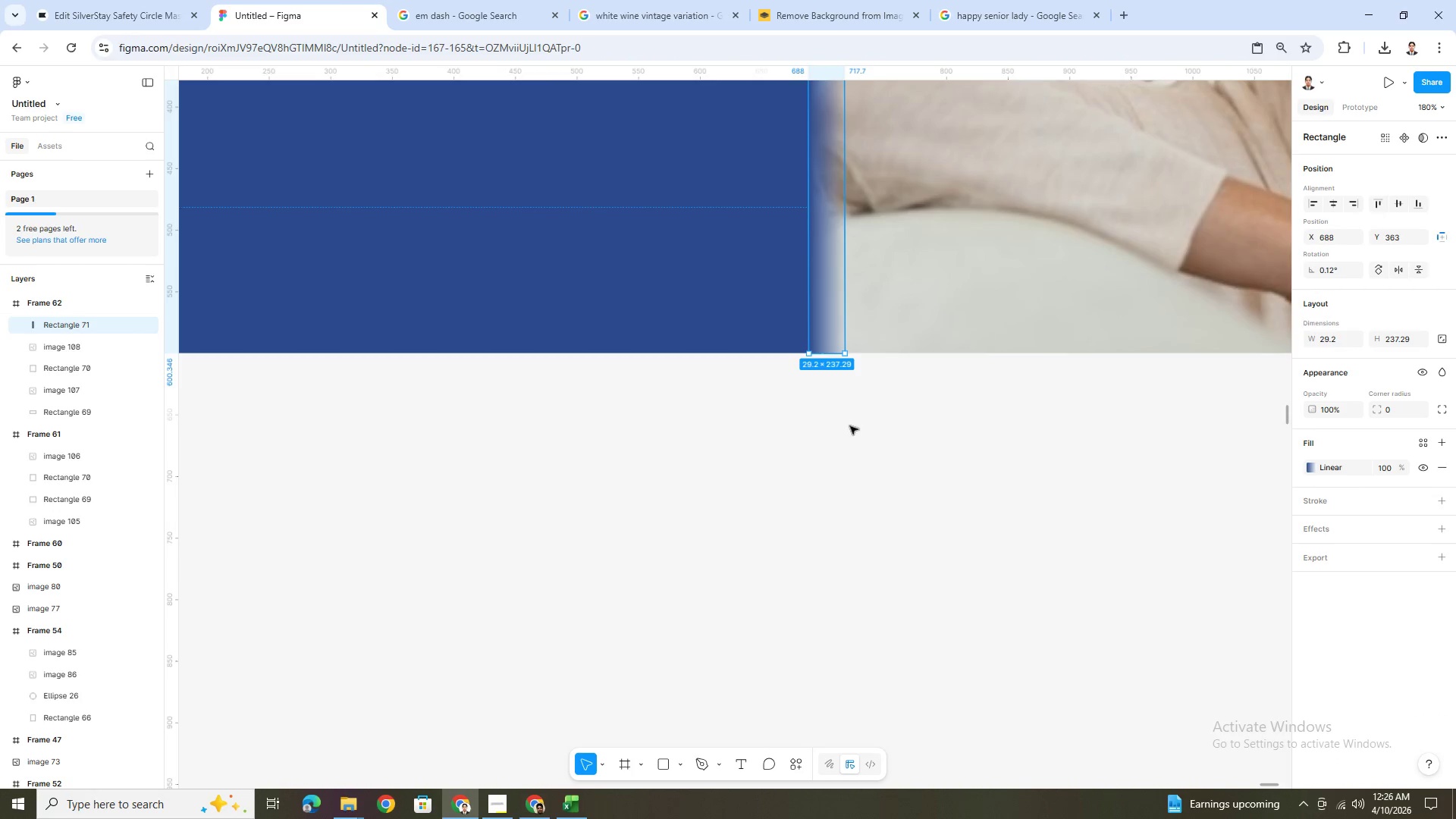 
left_click([821, 321])
 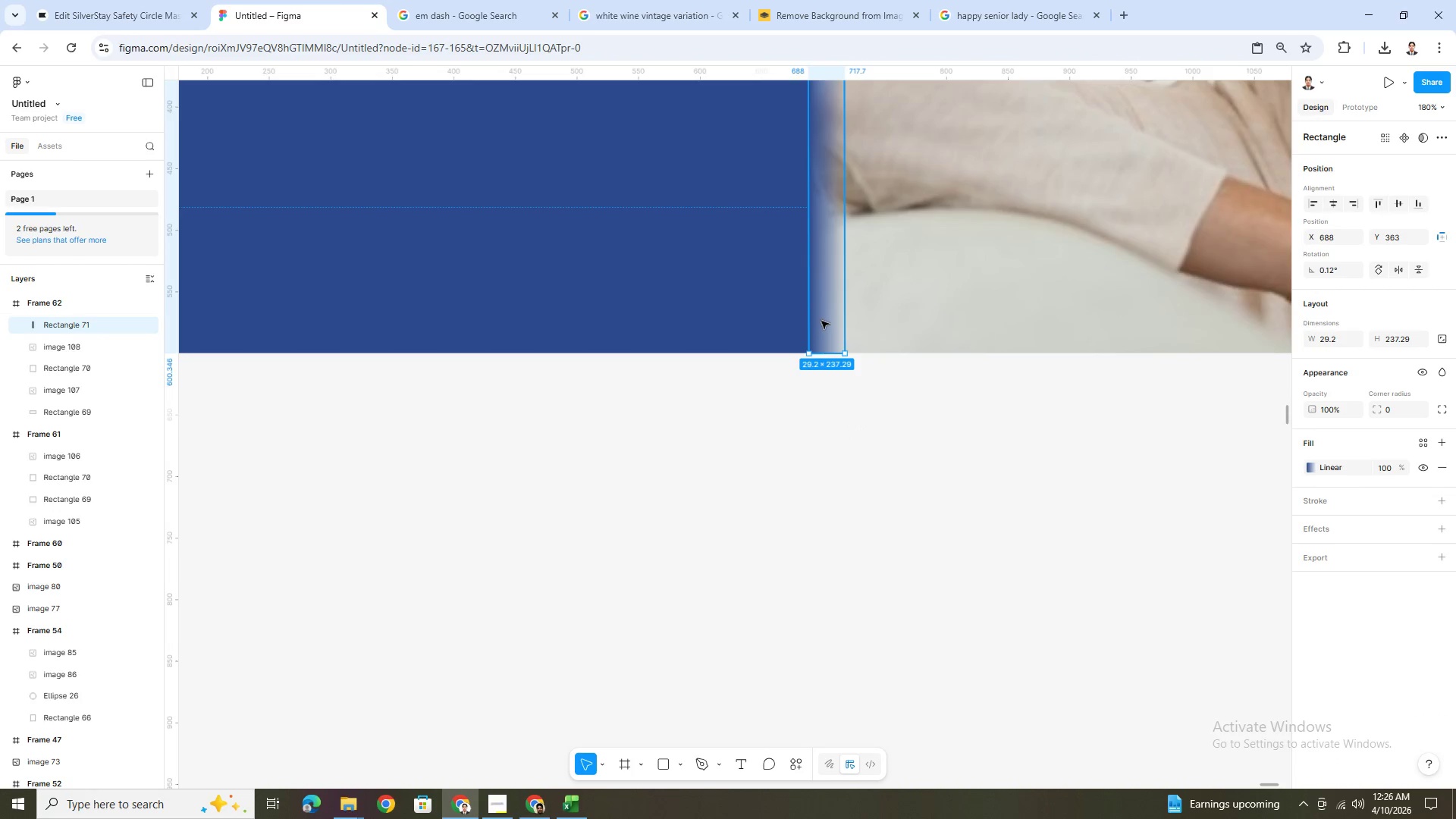 
key(ArrowLeft)
 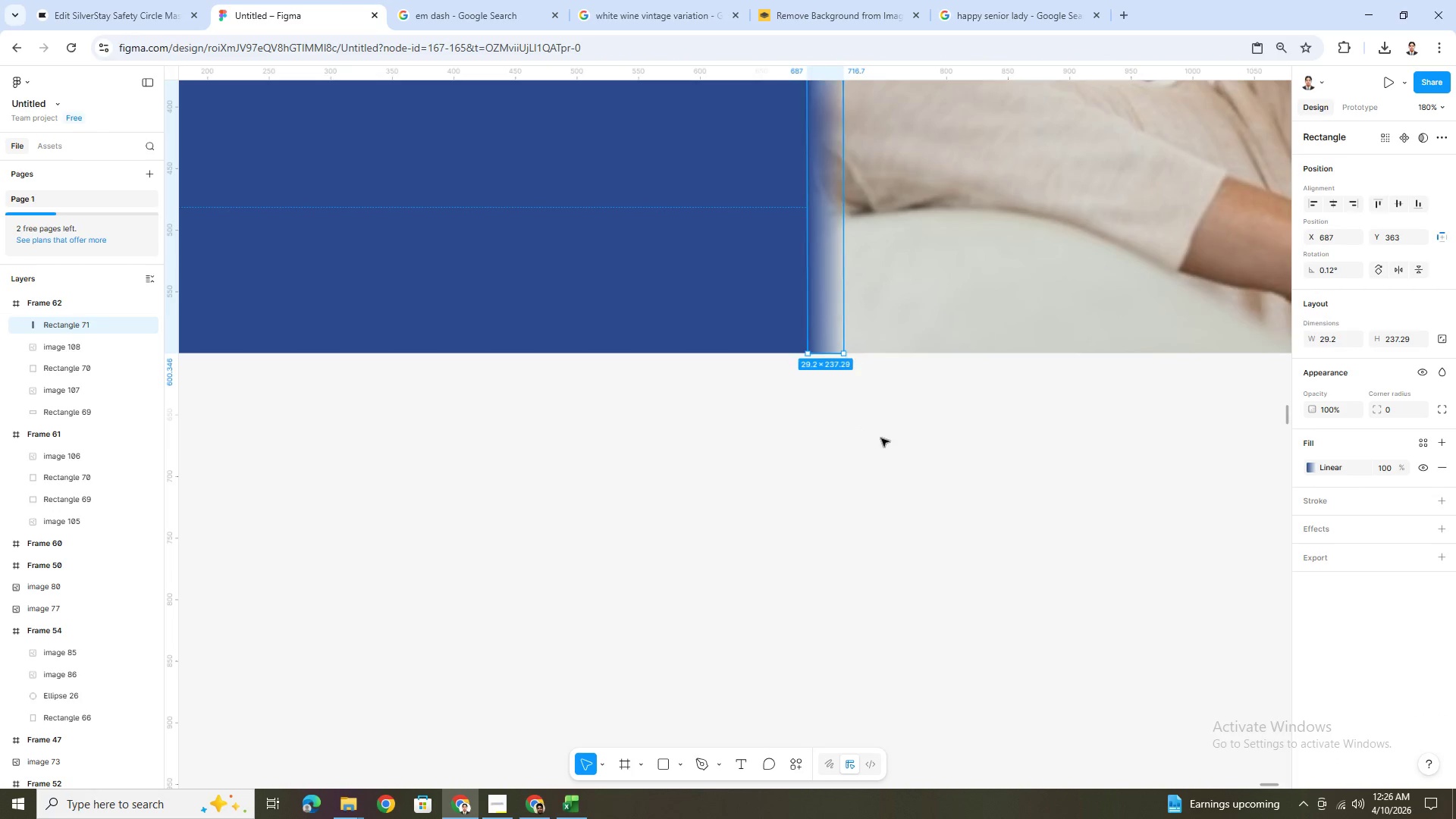 
left_click([880, 446])
 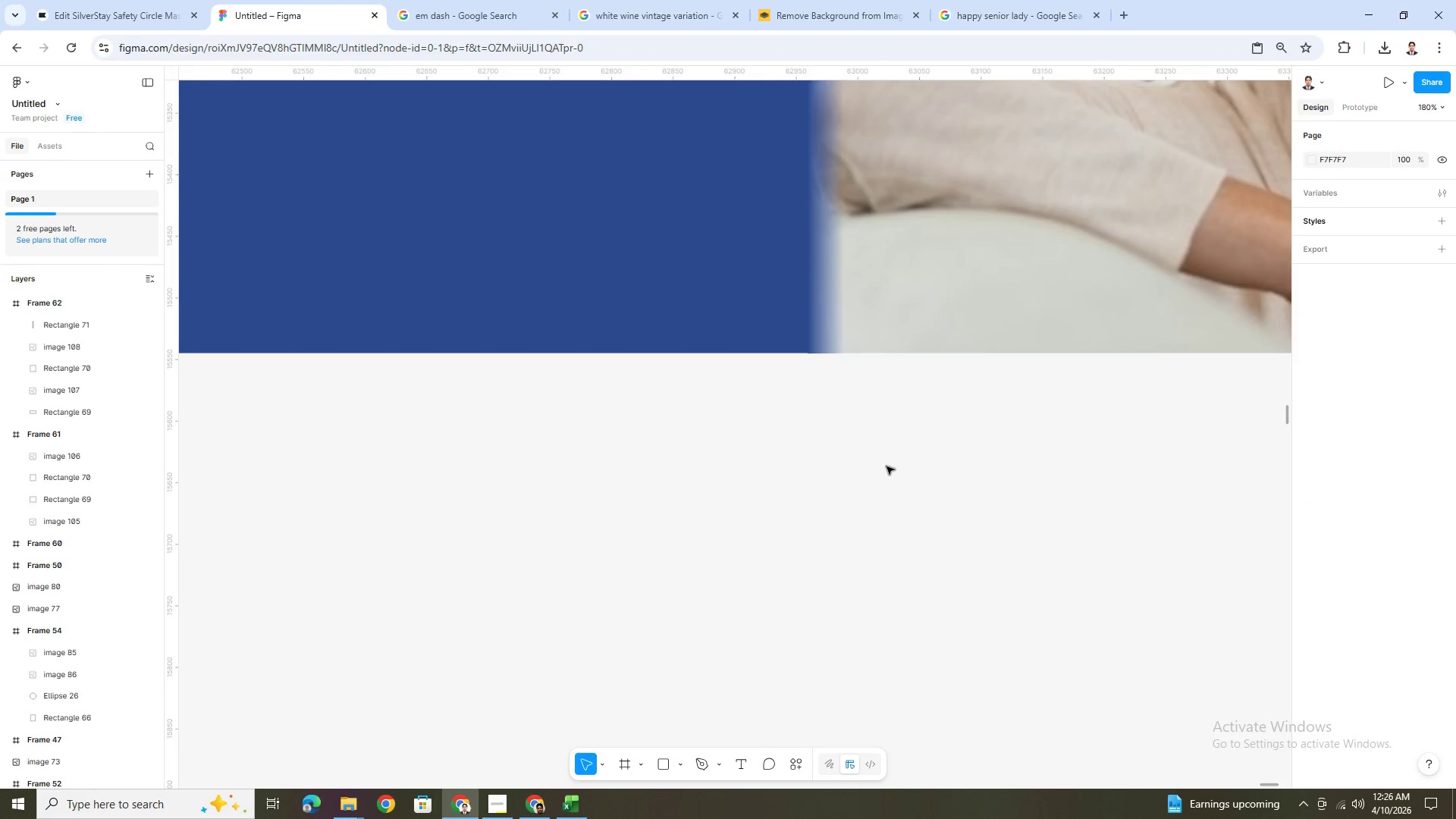 
scroll: coordinate [890, 474], scroll_direction: up, amount: 3.0
 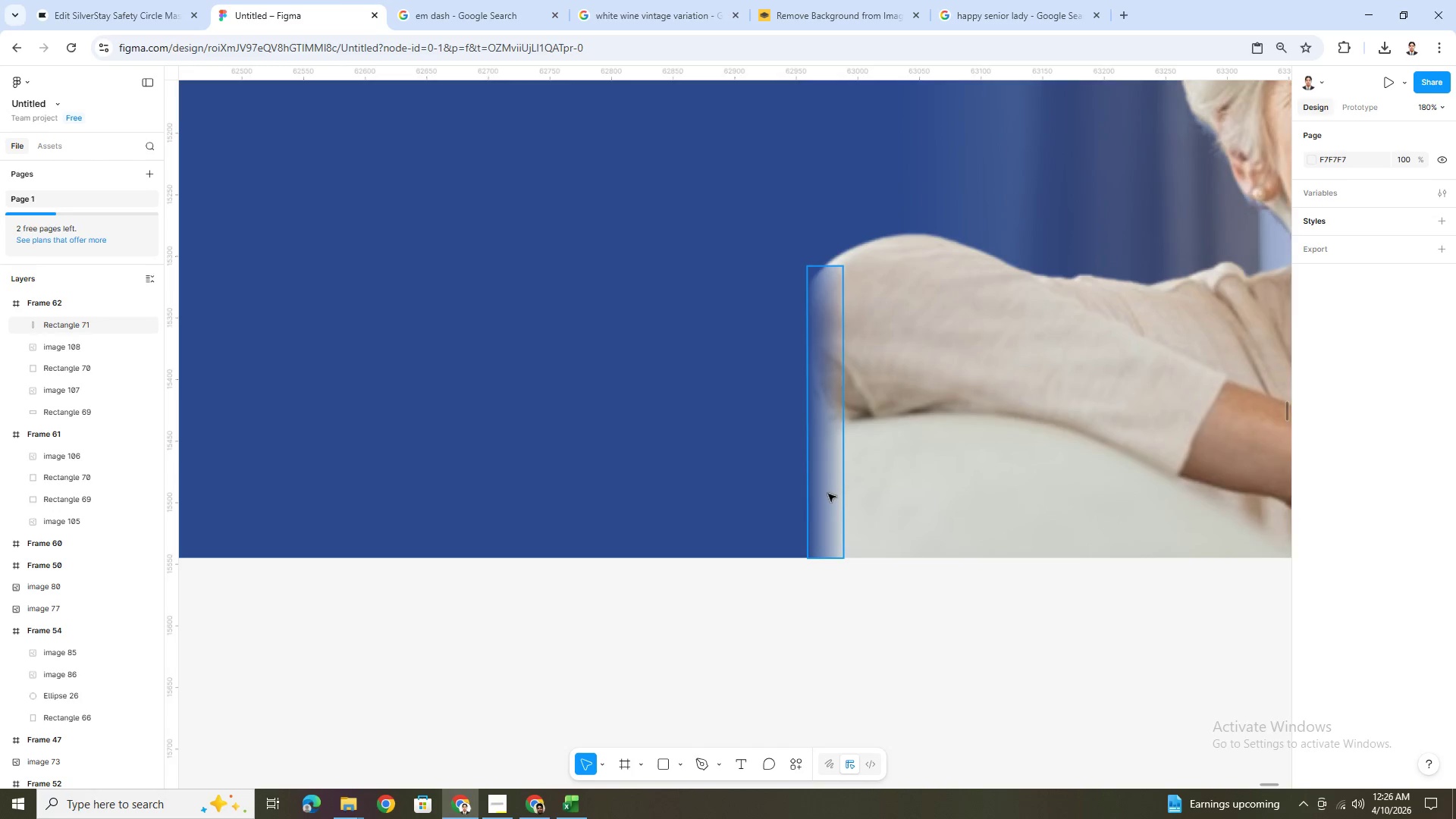 
left_click([827, 476])
 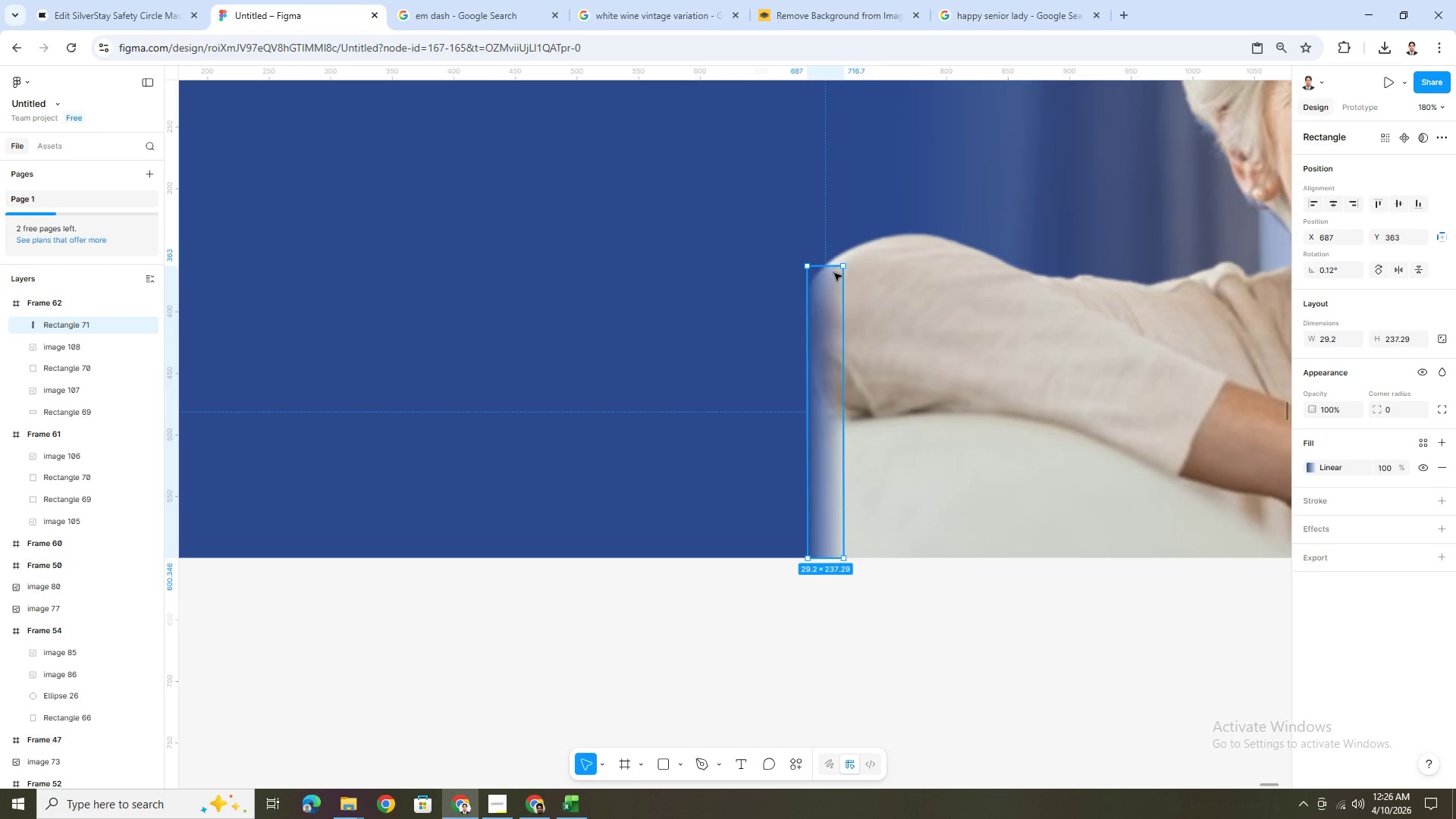 
left_click_drag(start_coordinate=[834, 266], to_coordinate=[840, 185])
 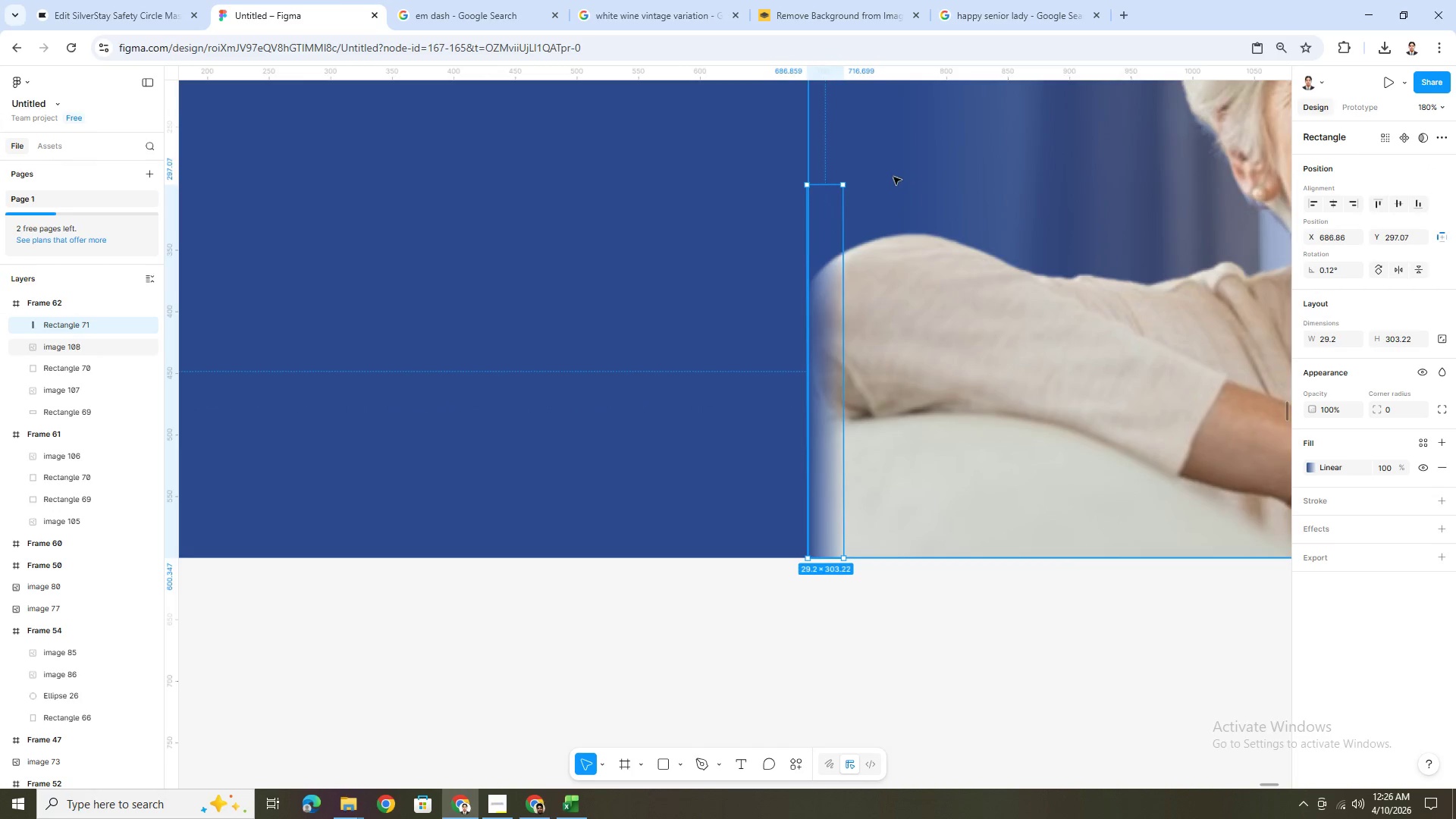 
left_click([896, 175])
 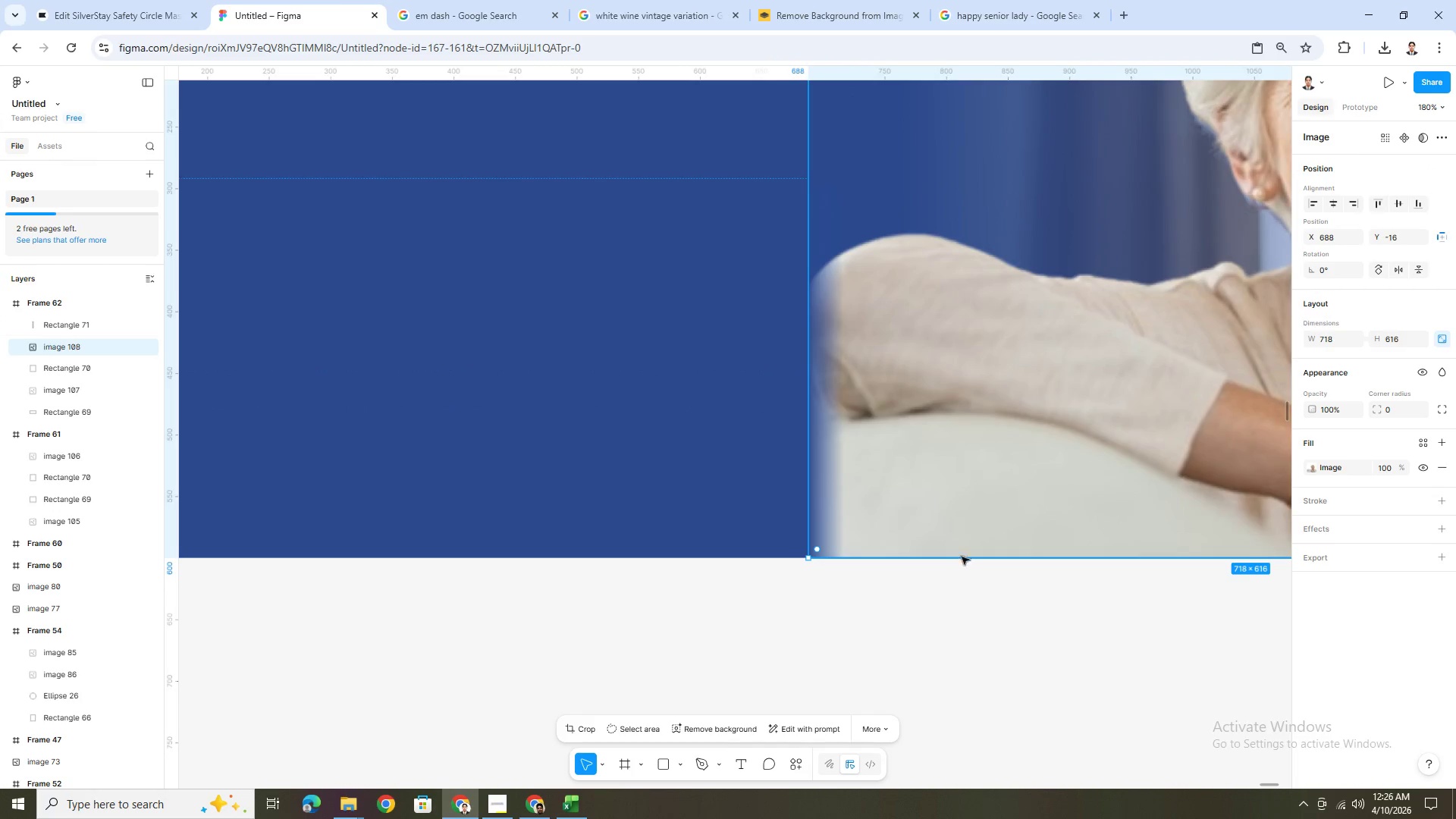 
left_click([952, 622])
 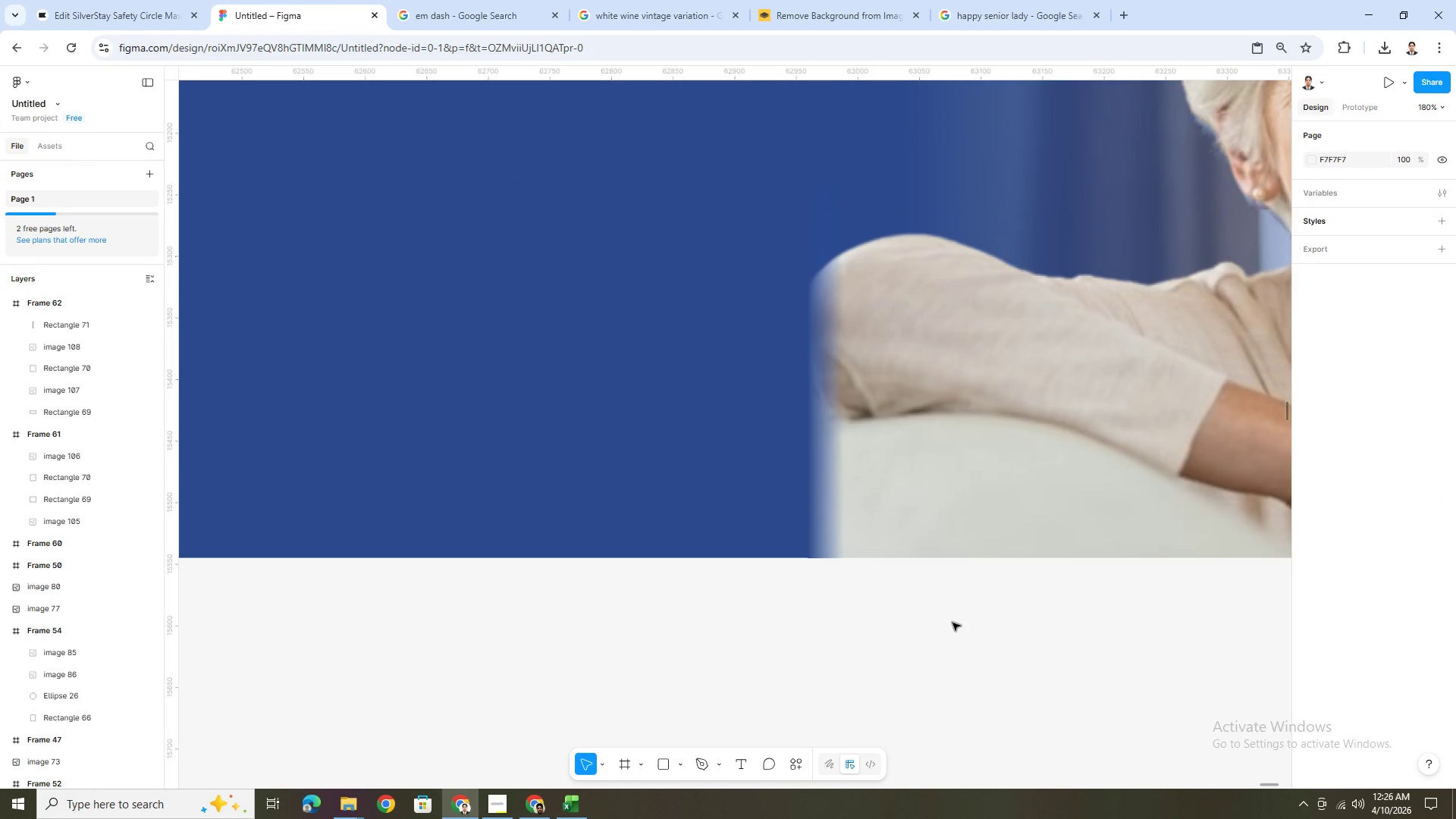 
hold_key(key=ControlLeft, duration=0.56)
scroll: coordinate [953, 623], scroll_direction: down, amount: 5.0
 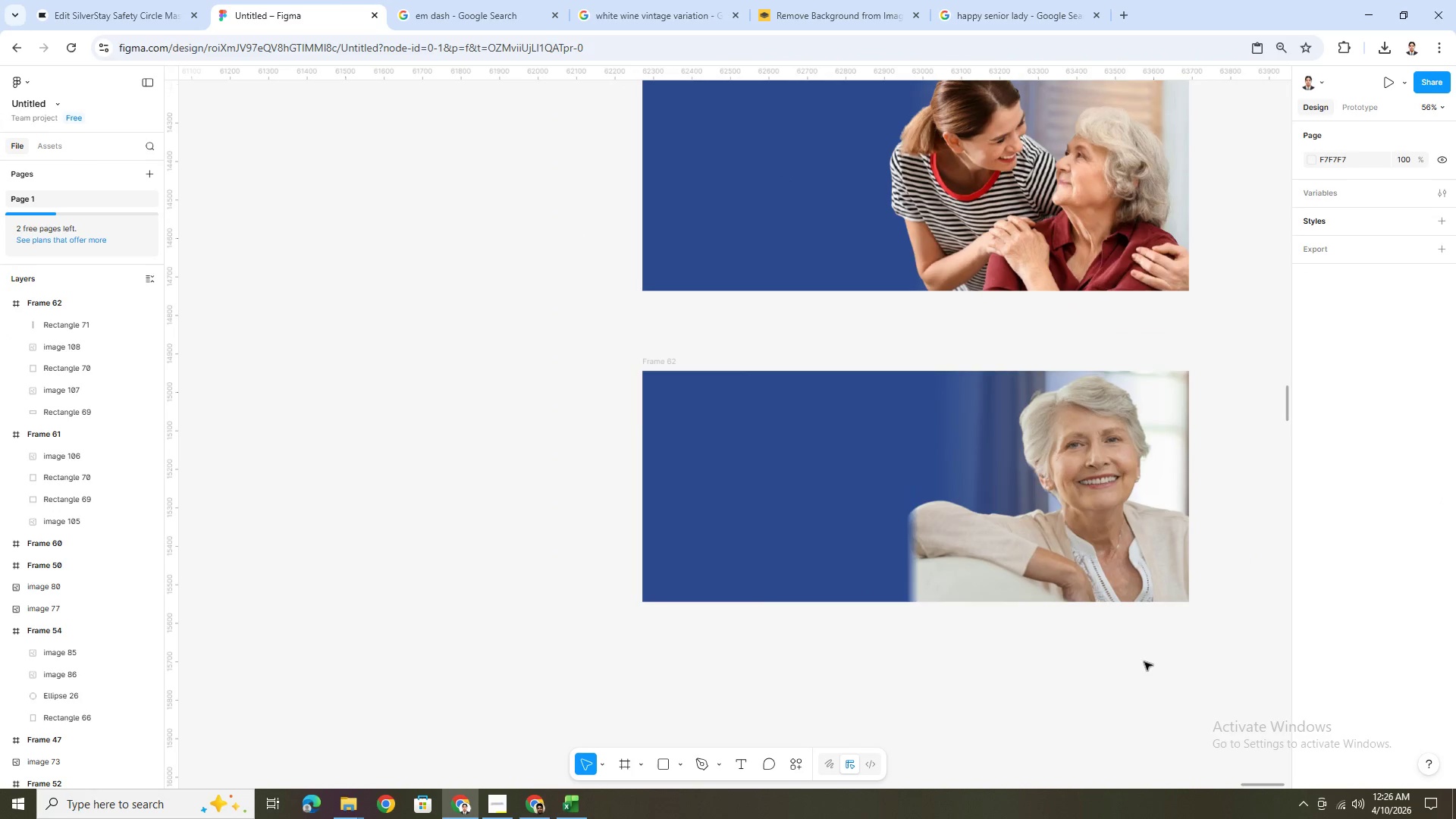 
hold_key(key=ControlLeft, duration=0.83)
scroll: coordinate [1034, 638], scroll_direction: down, amount: 4.0
 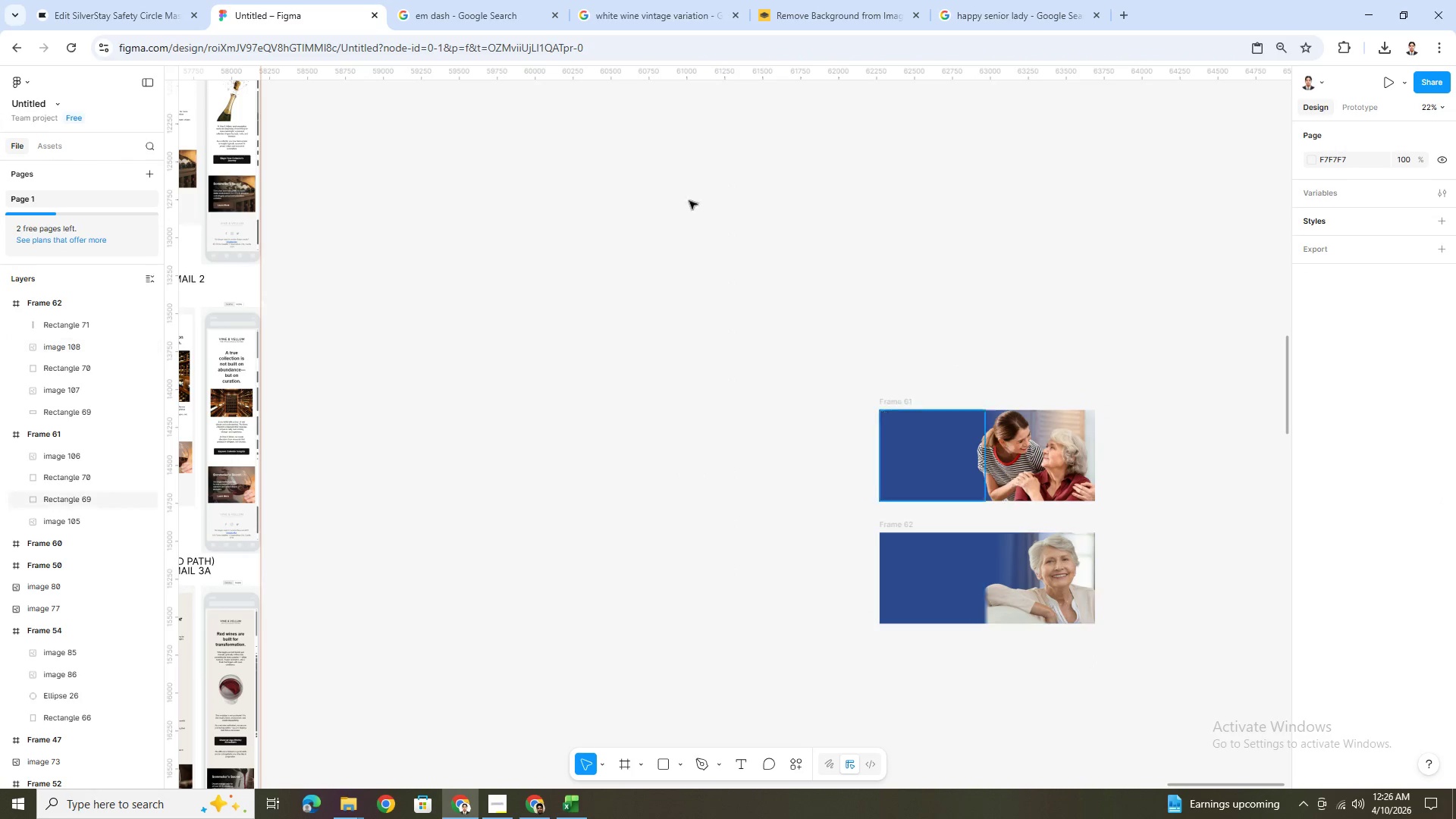 
left_click([82, 0])
 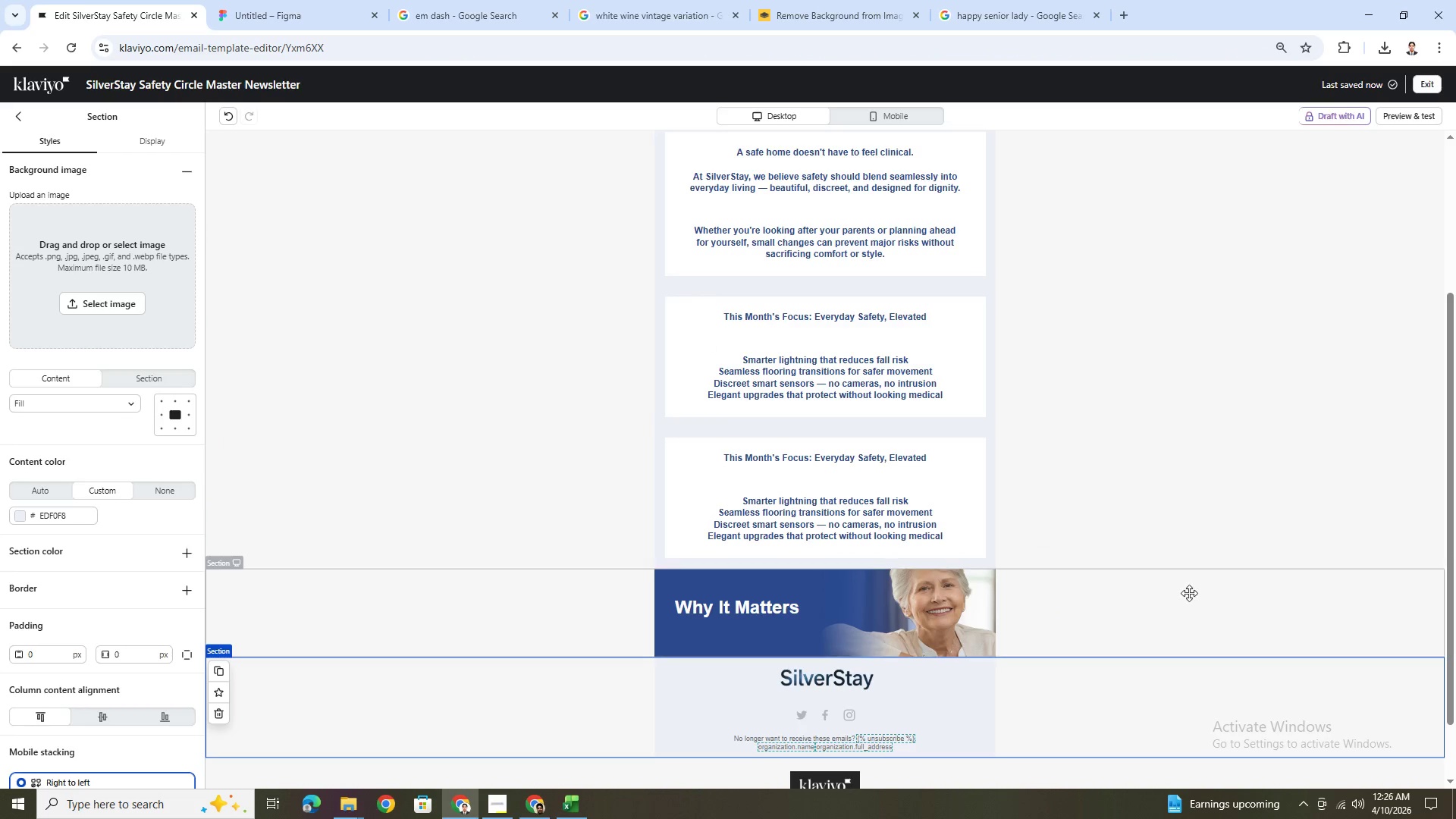 
left_click([1192, 595])
 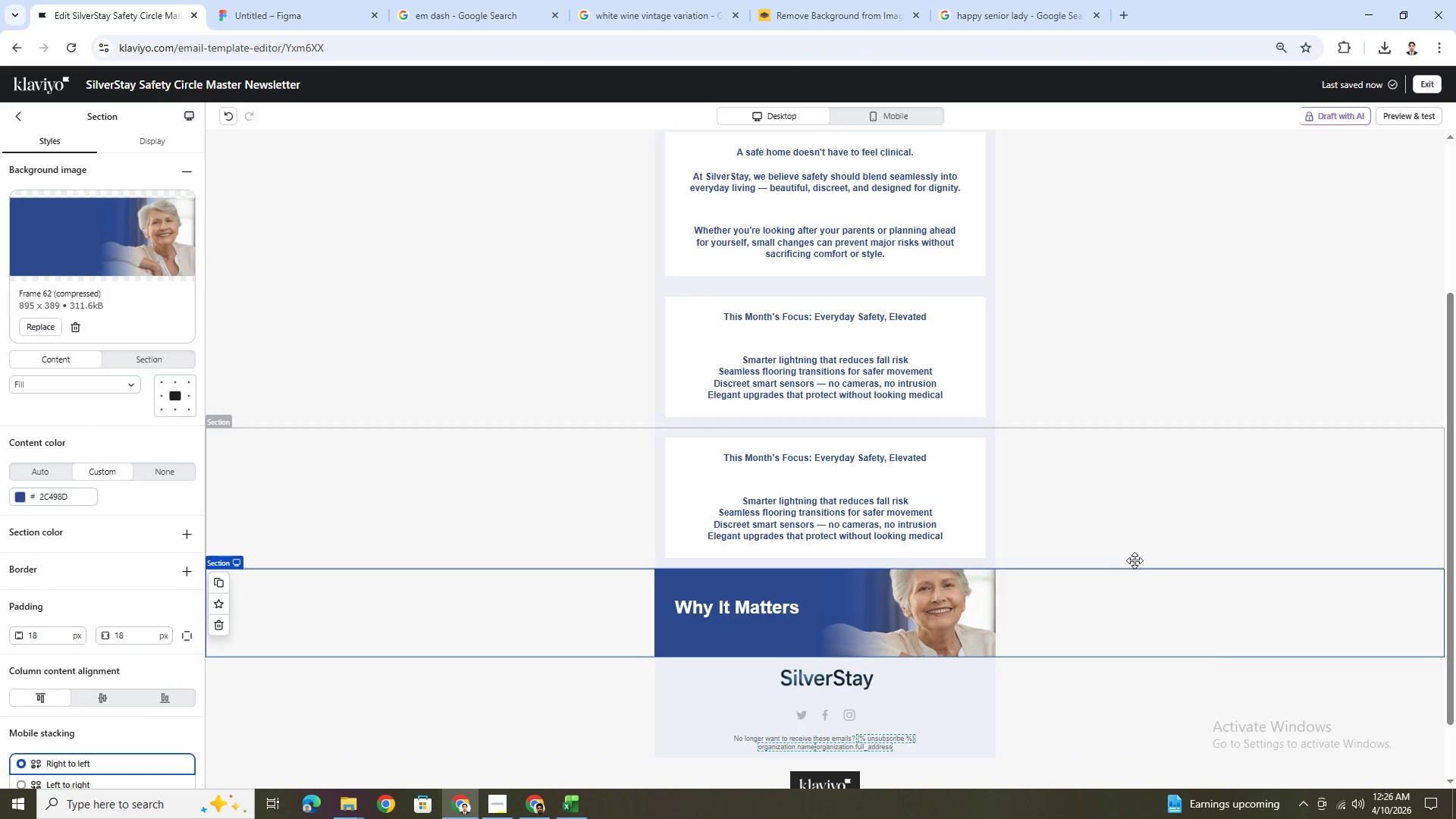 
hold_key(key=ControlLeft, duration=0.52)
scroll: coordinate [1111, 537], scroll_direction: up, amount: 3.0
 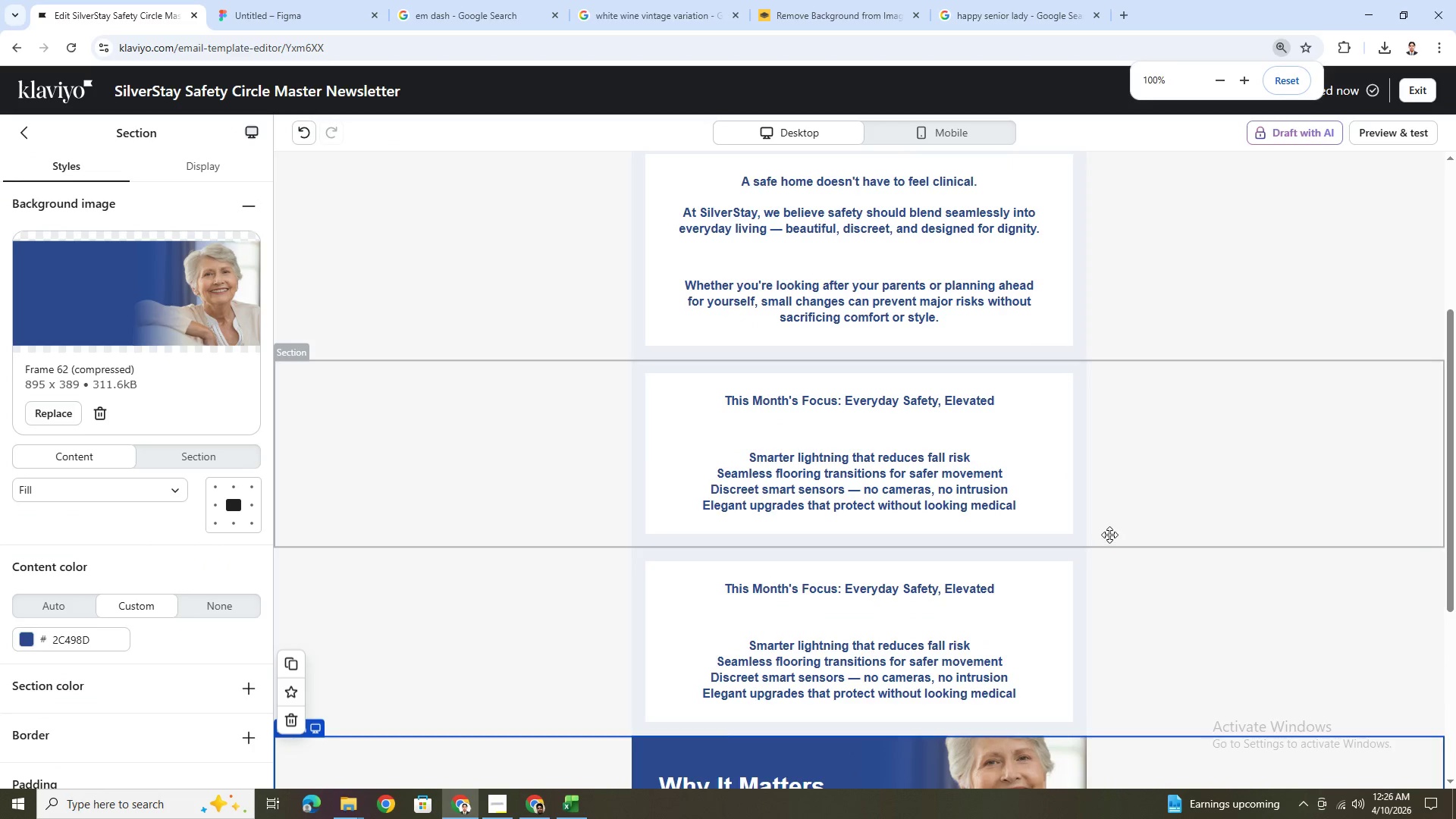 
hold_key(key=ControlLeft, duration=1.2)
scroll: coordinate [1109, 535], scroll_direction: down, amount: 5.0
 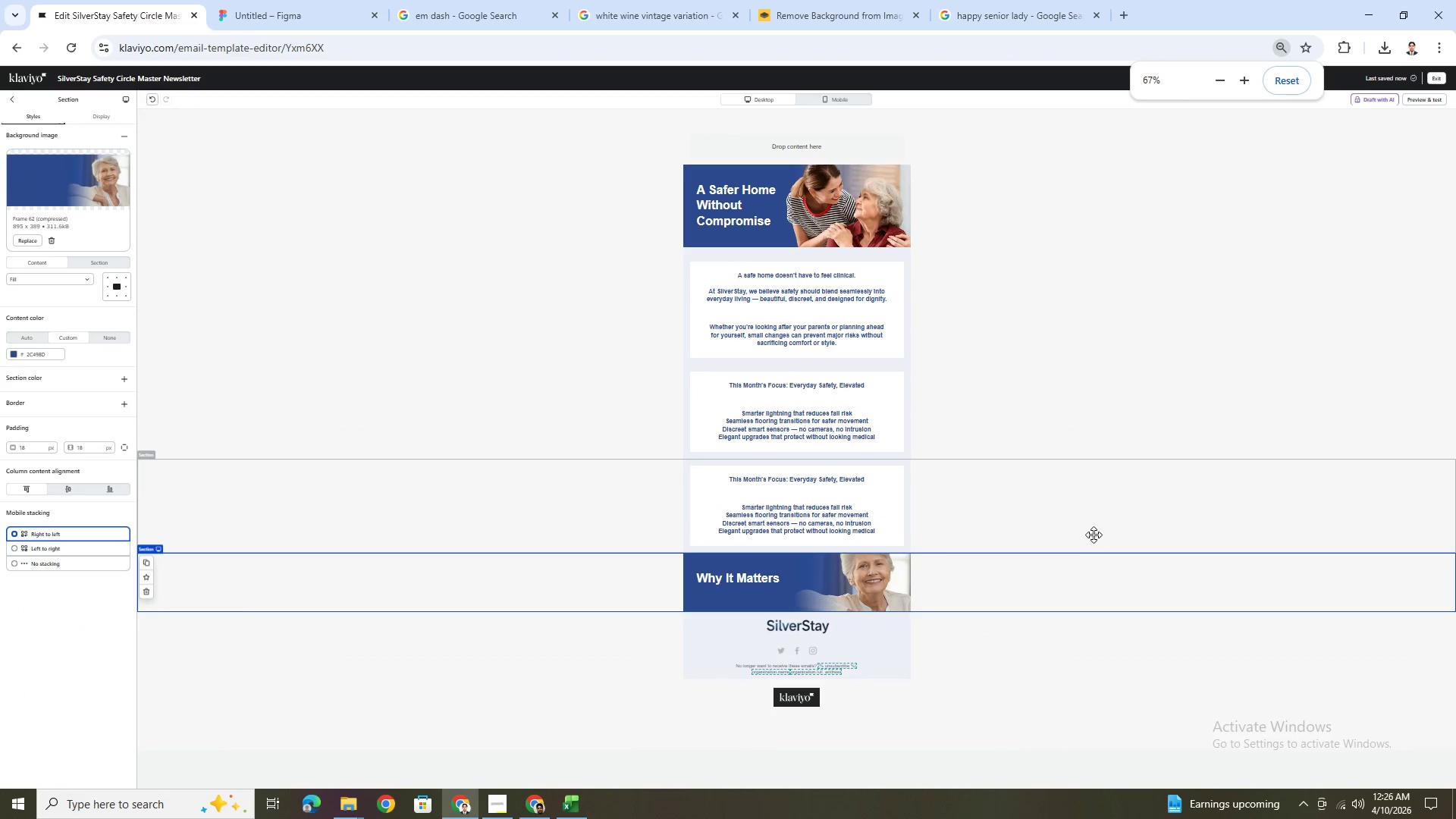 
scroll: coordinate [1094, 535], scroll_direction: up, amount: 1.0
 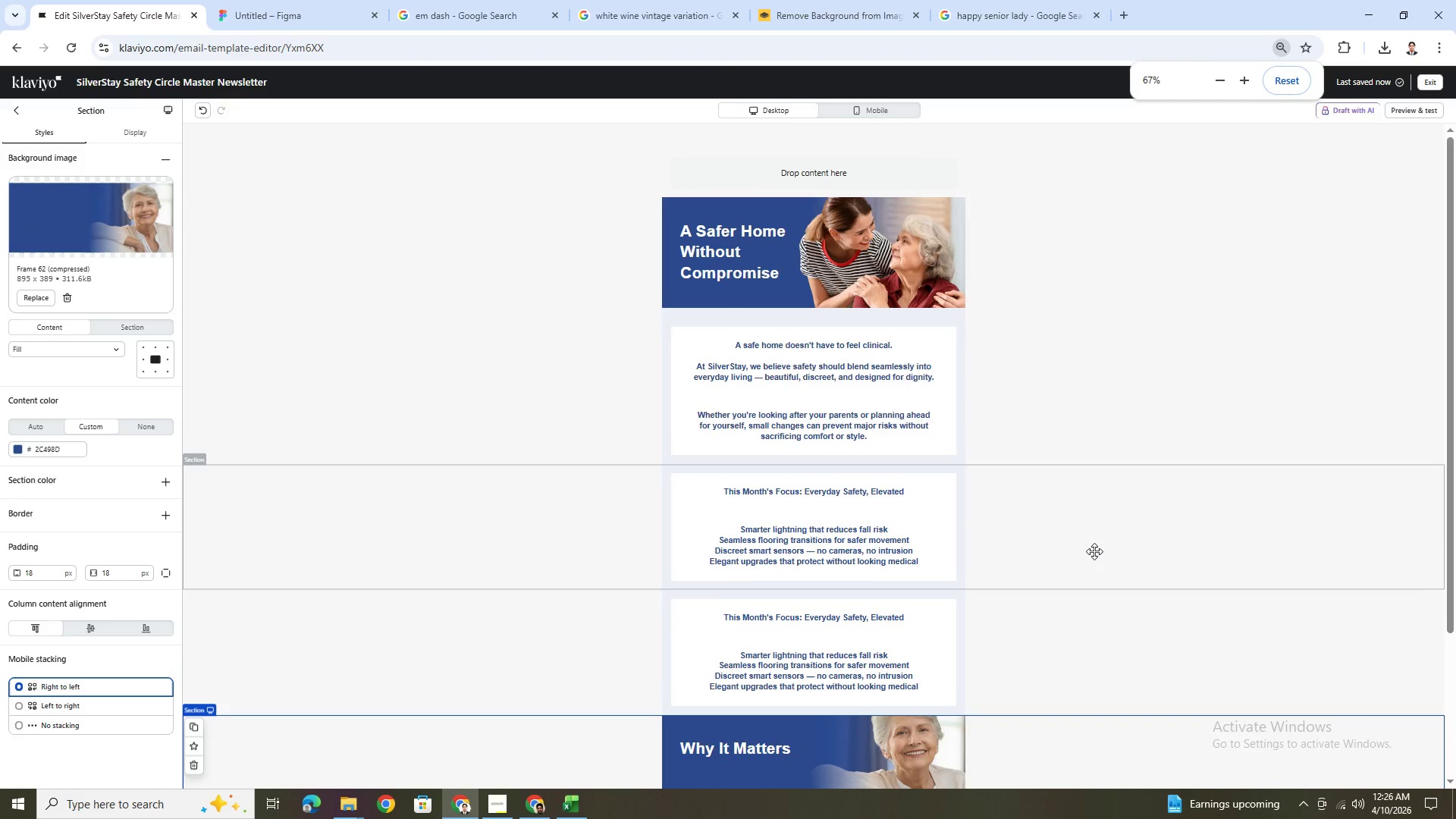 
scroll: coordinate [1095, 552], scroll_direction: down, amount: 2.0
 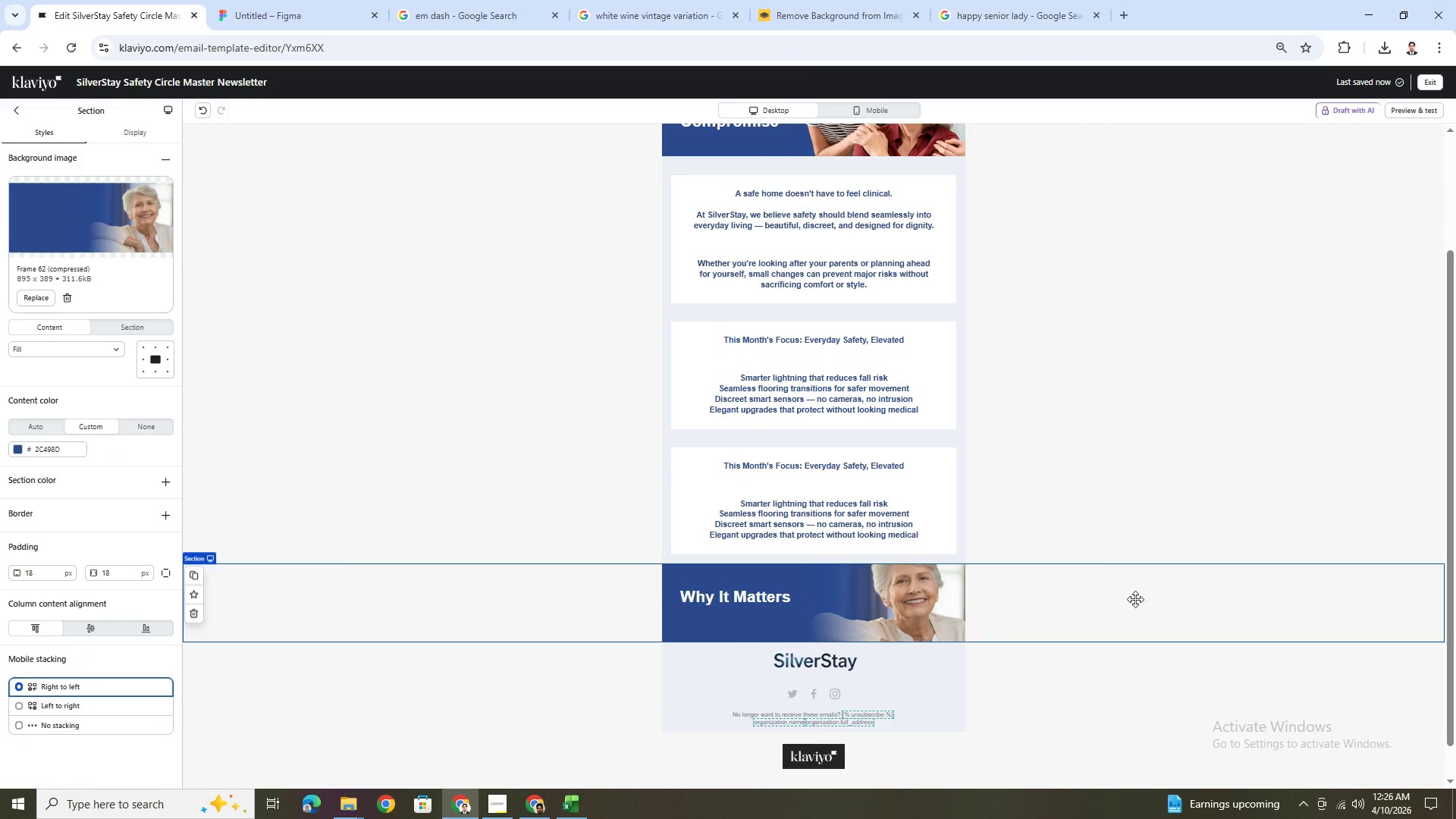 
left_click([570, 509])
 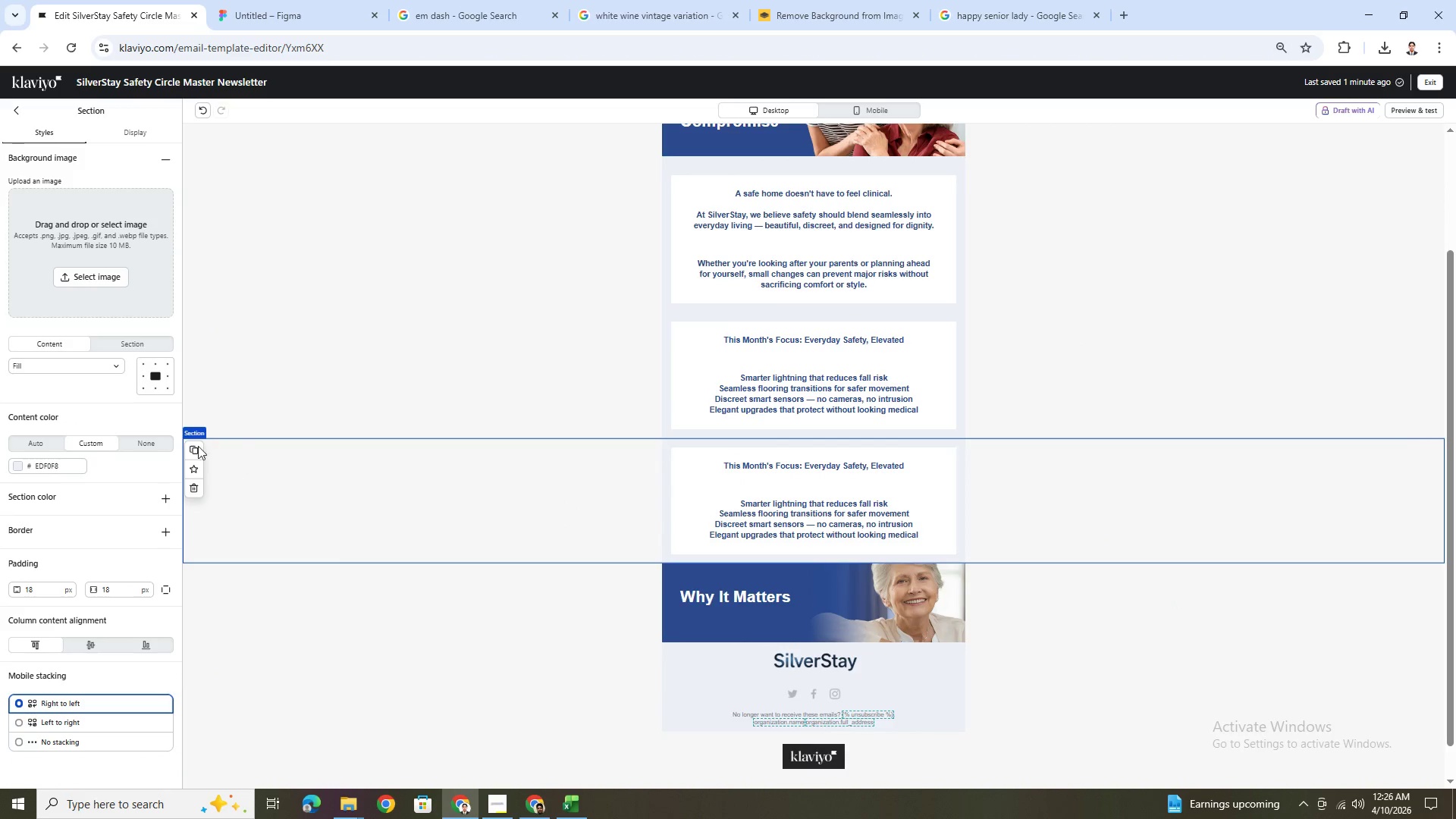 
left_click([194, 444])
 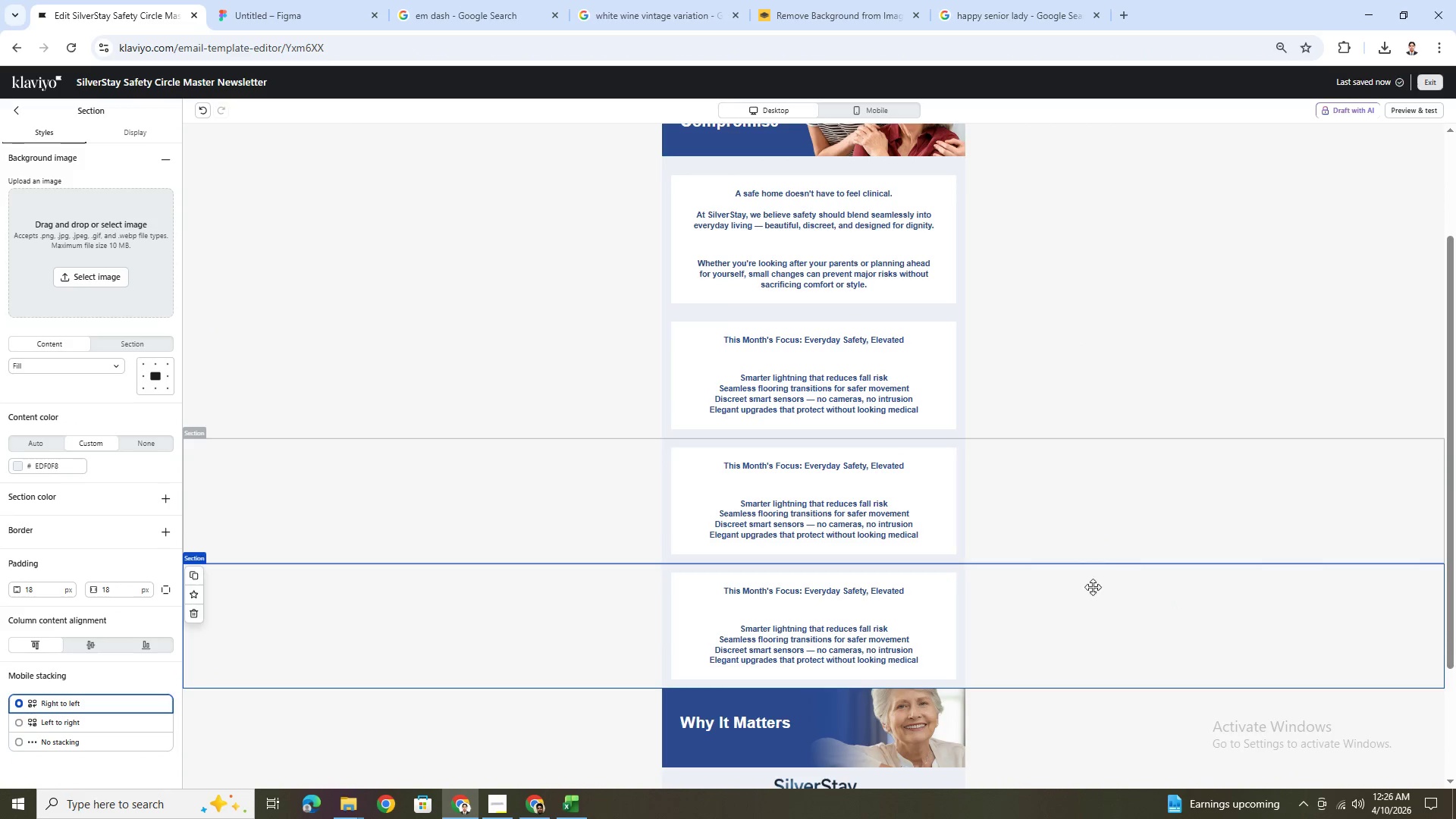 
scroll: coordinate [1083, 632], scroll_direction: down, amount: 3.0
 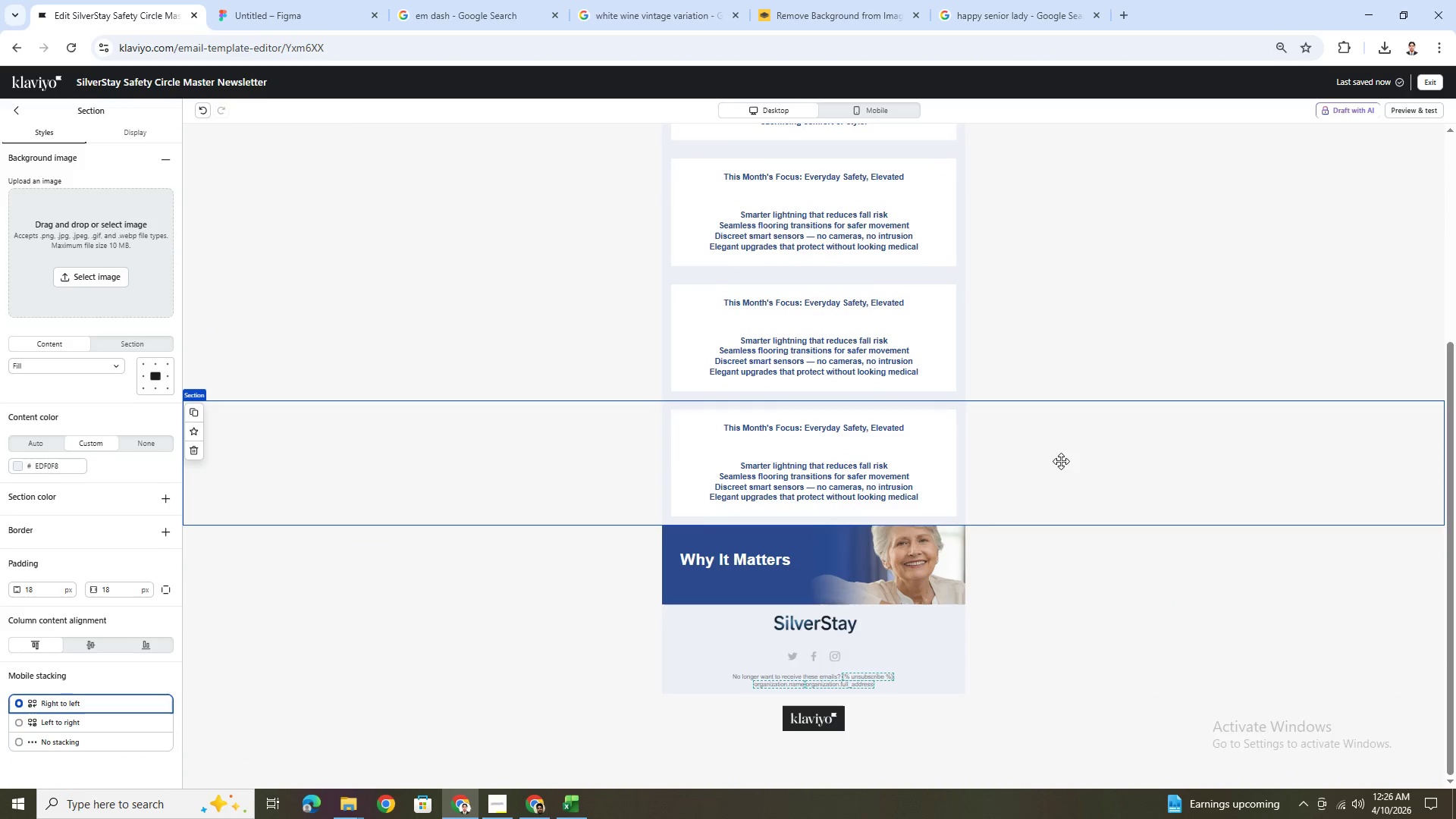 
left_click_drag(start_coordinate=[1061, 460], to_coordinate=[1057, 611])
 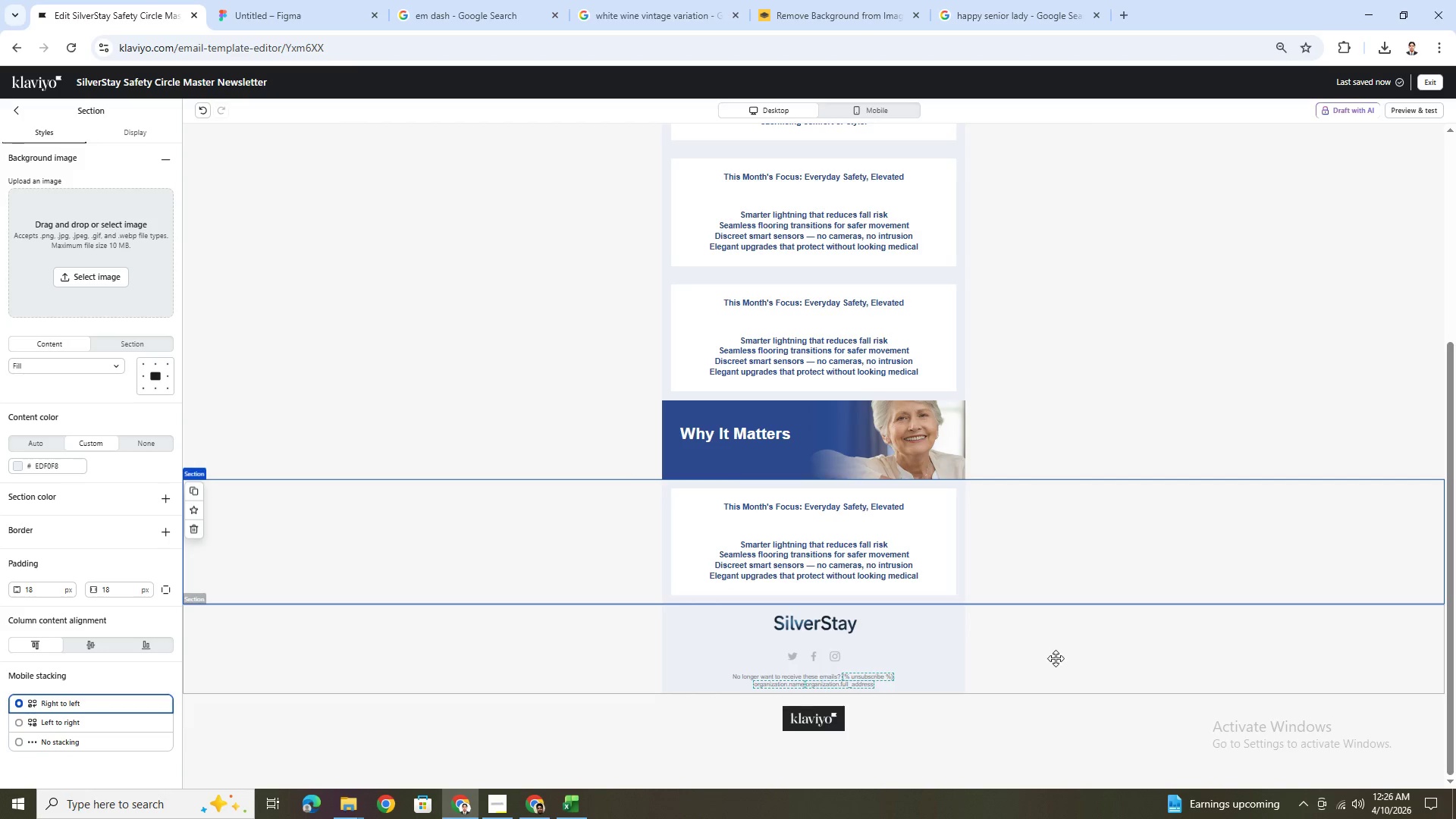 
scroll: coordinate [1050, 636], scroll_direction: up, amount: 3.0
 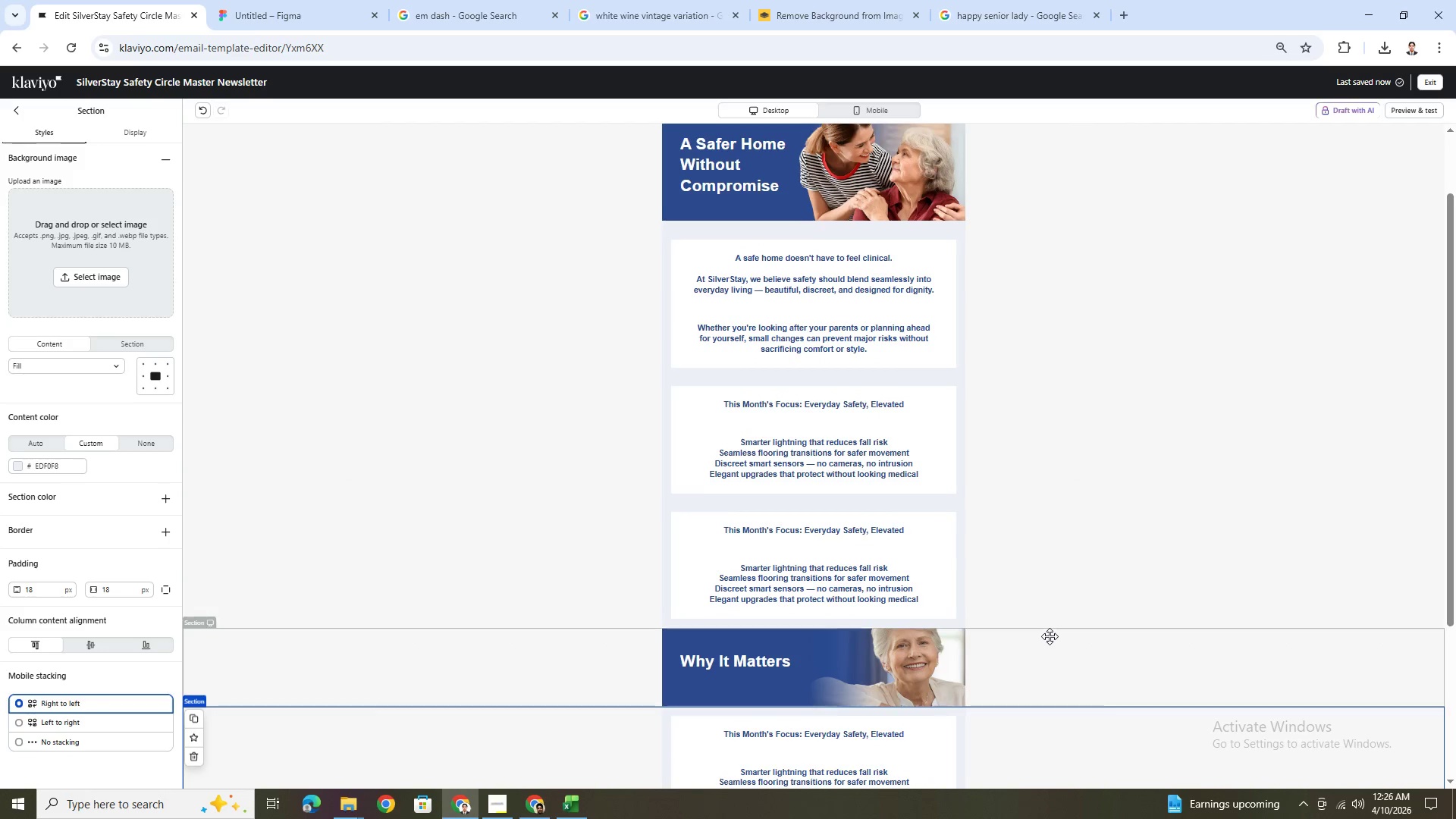 
scroll: coordinate [1050, 636], scroll_direction: down, amount: 3.0
 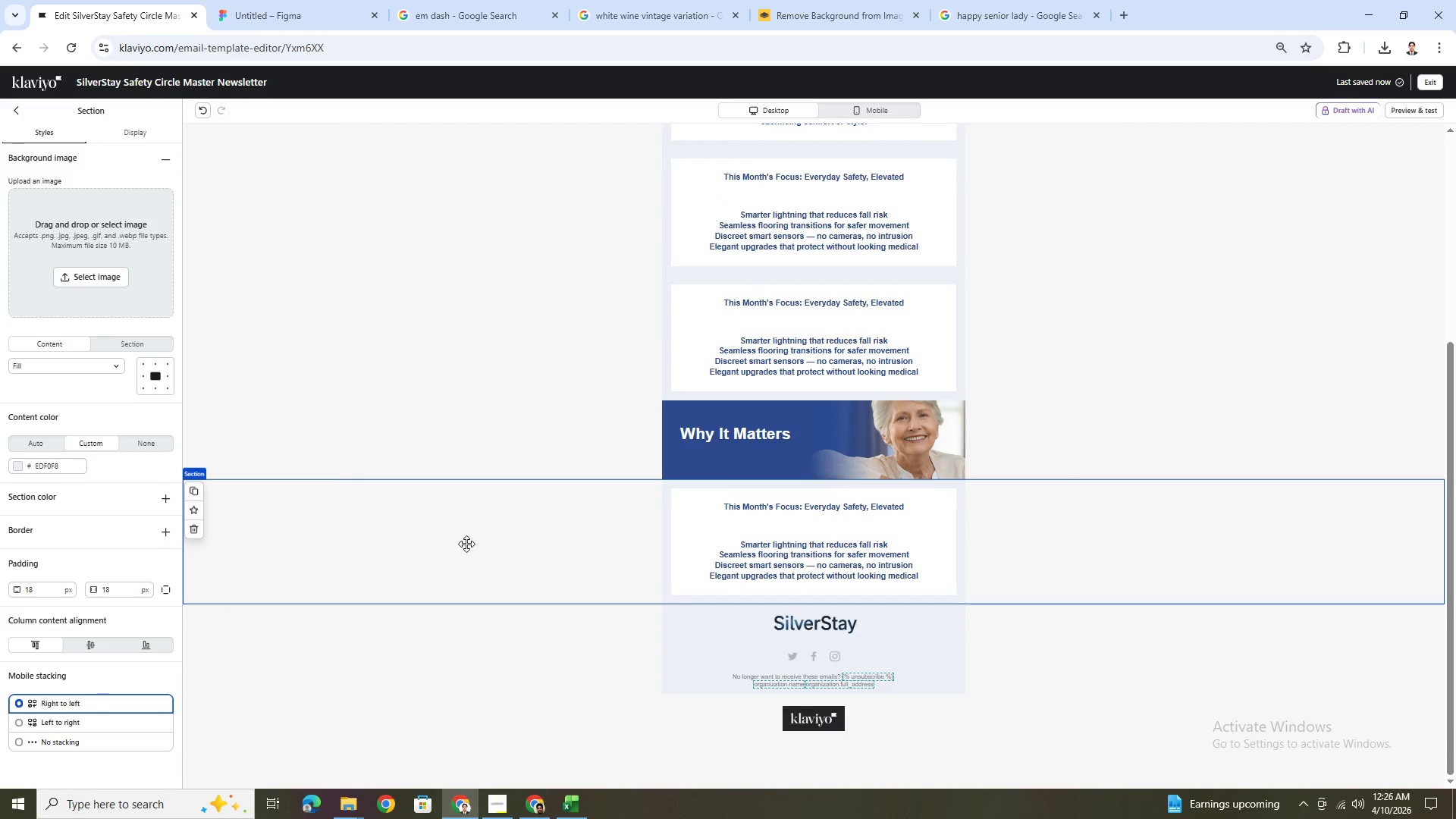 
left_click([470, 541])
 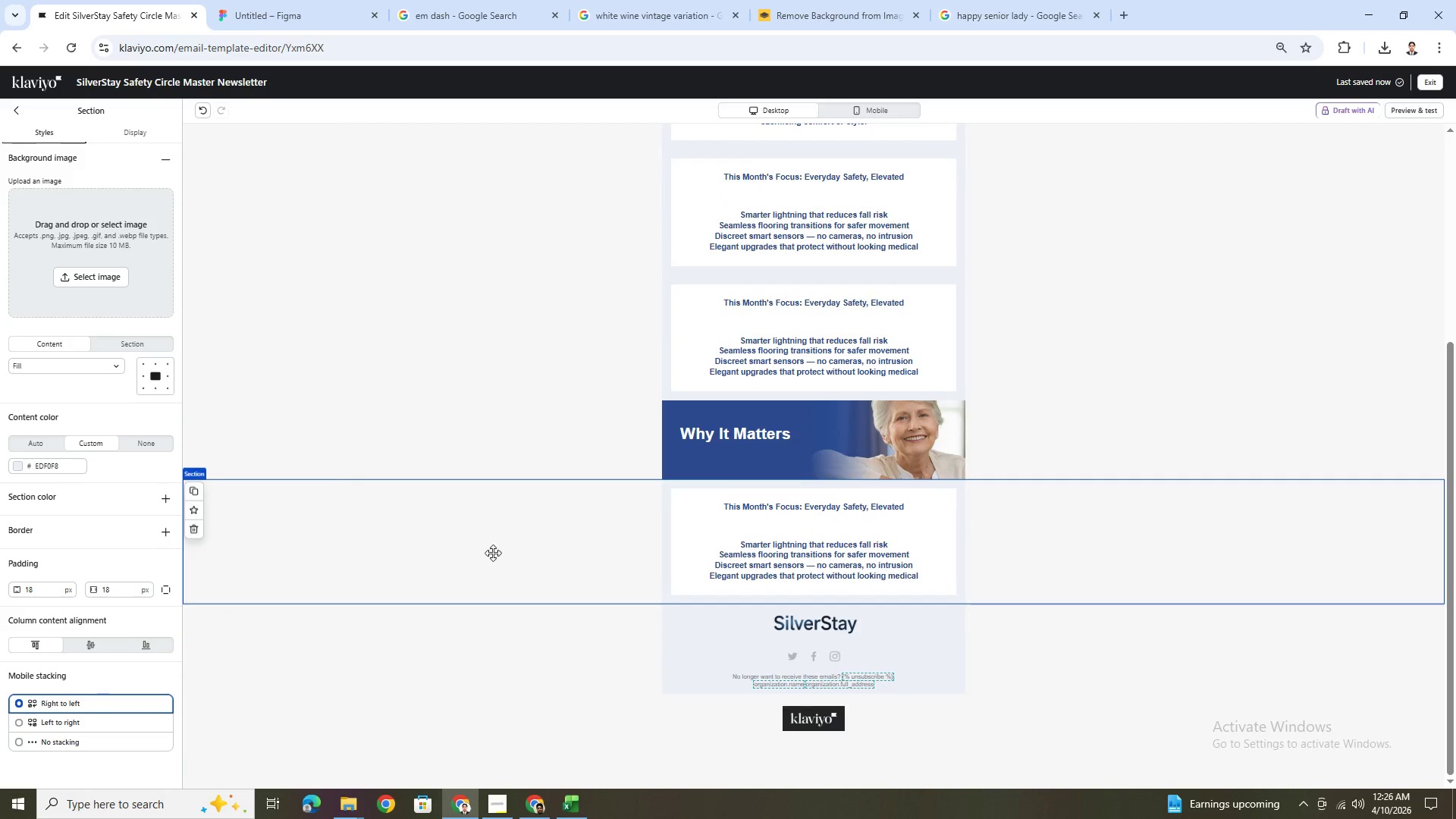 
scroll: coordinate [494, 535], scroll_direction: up, amount: 4.0
 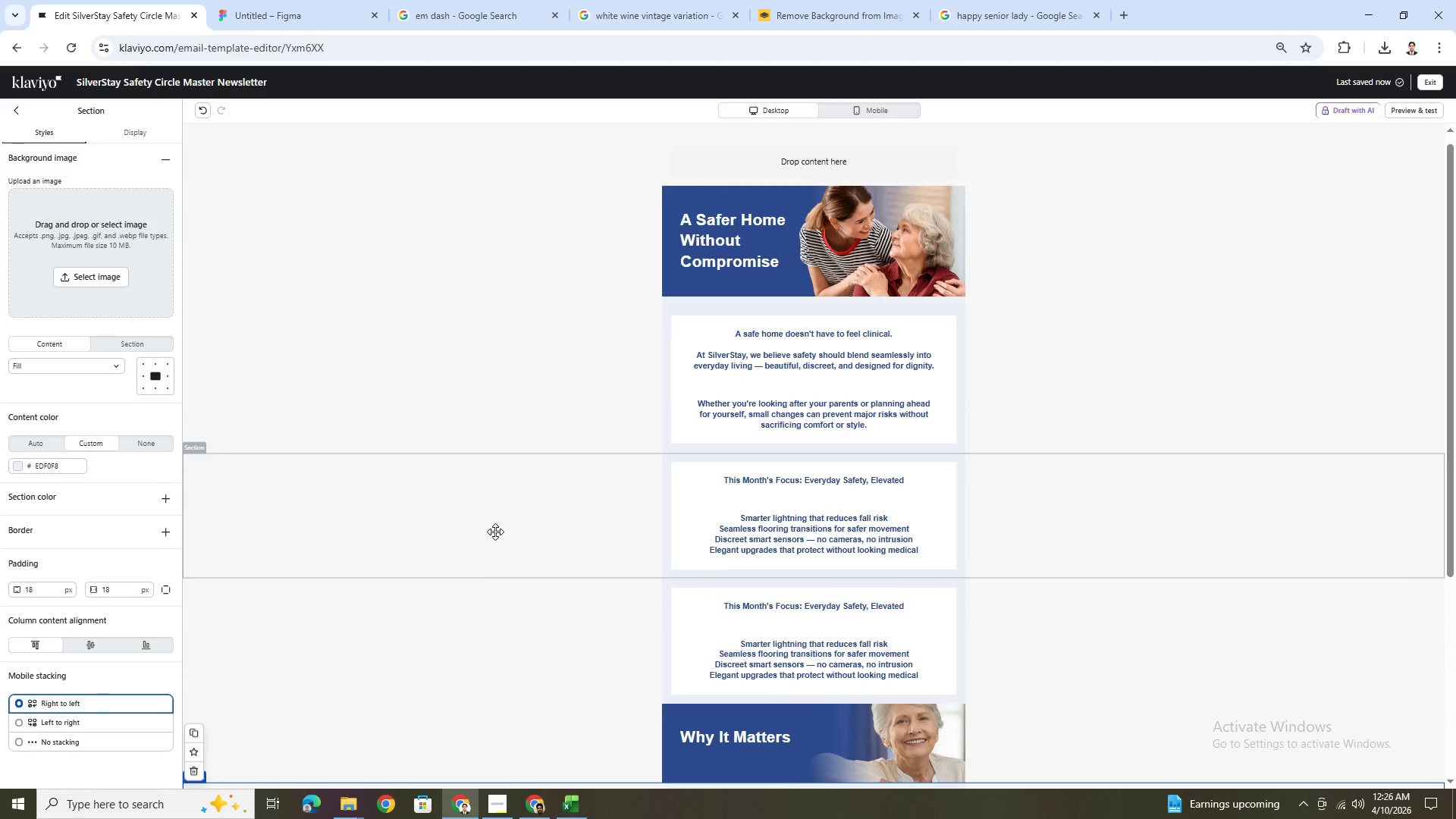 
scroll: coordinate [495, 532], scroll_direction: down, amount: 3.0
 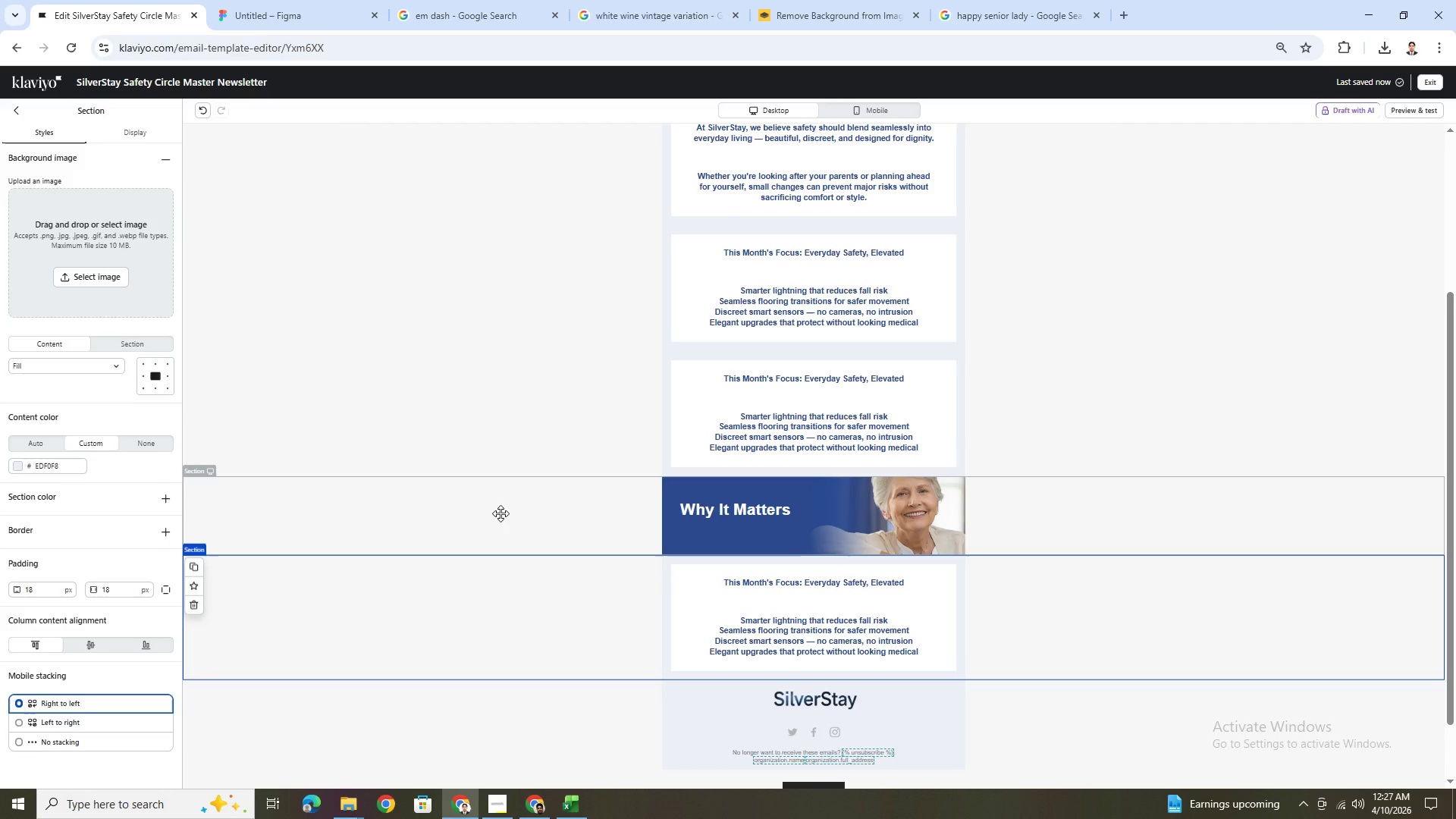 
wait(23.77)
 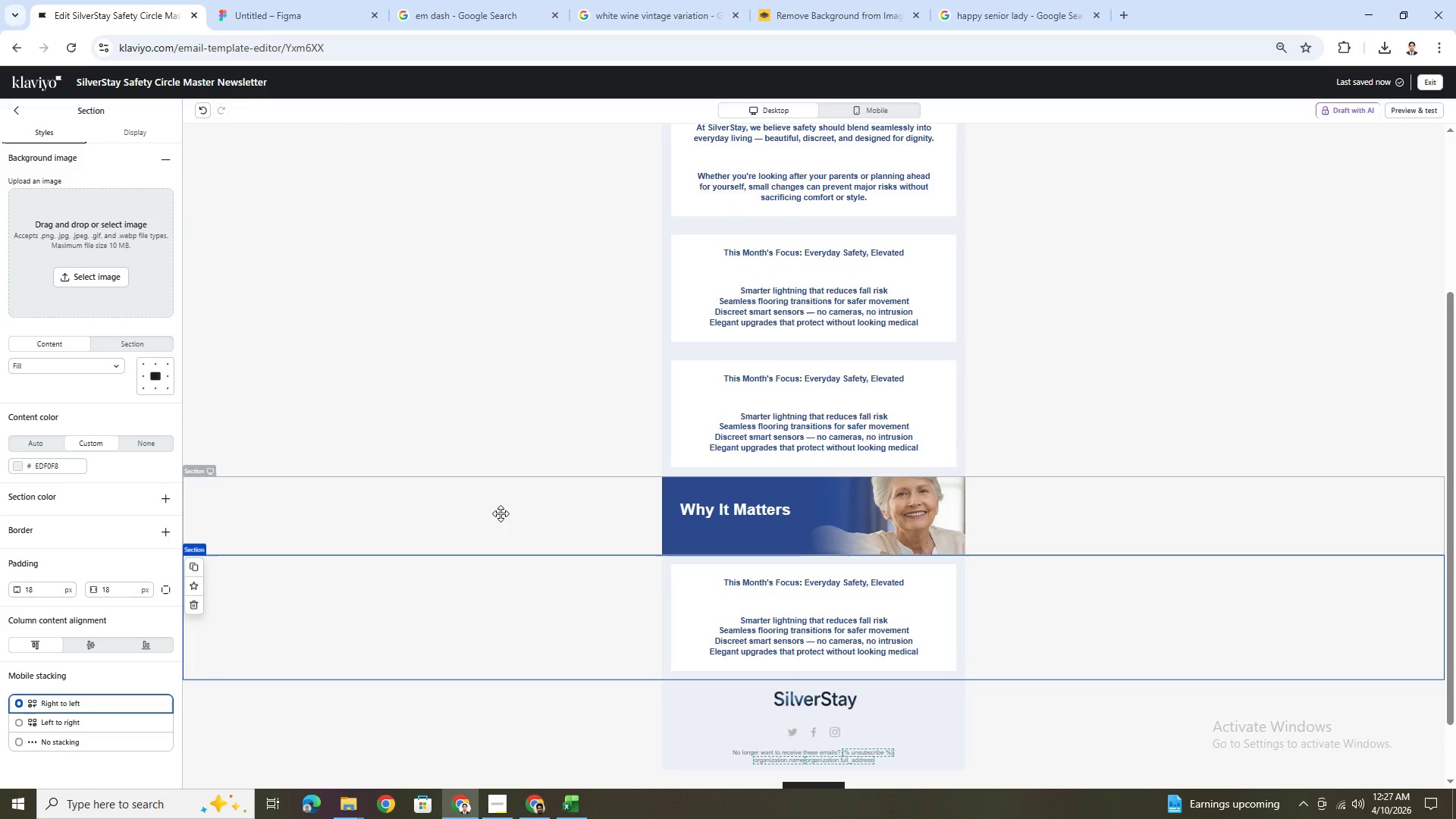 
scroll: coordinate [1097, 481], scroll_direction: up, amount: 3.0
 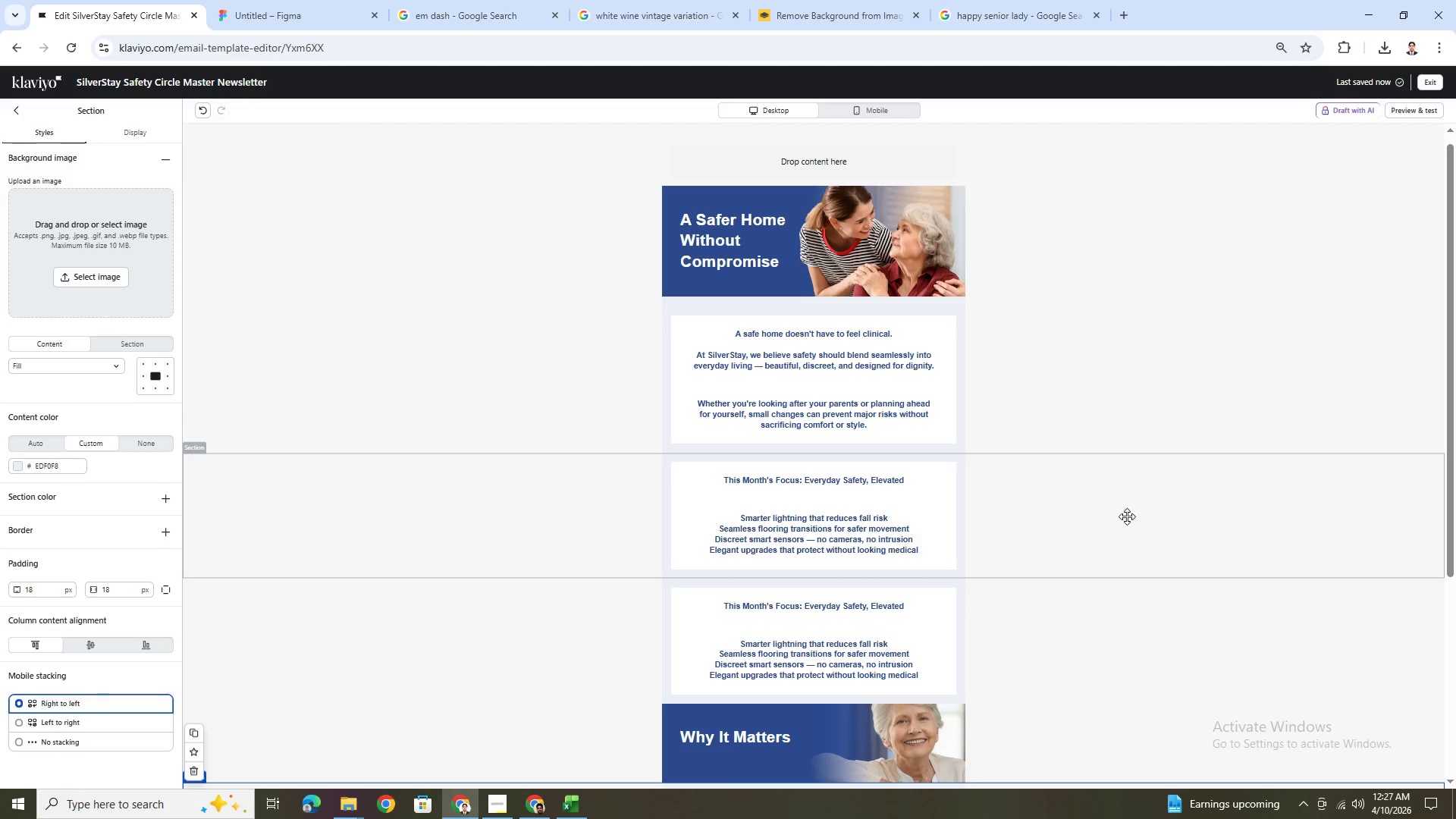 
wait(6.92)
 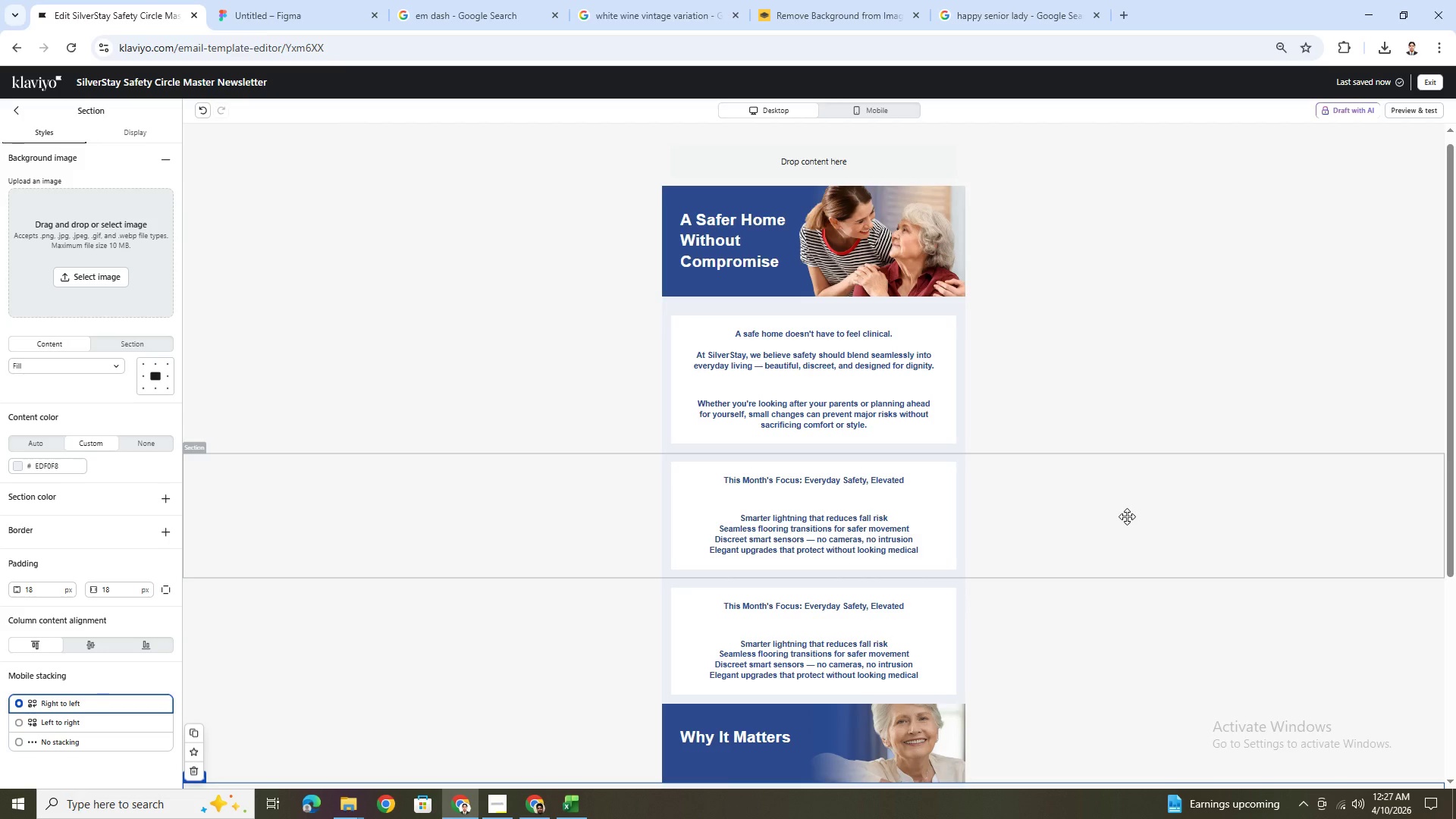 
scroll: coordinate [1125, 524], scroll_direction: down, amount: 3.0
 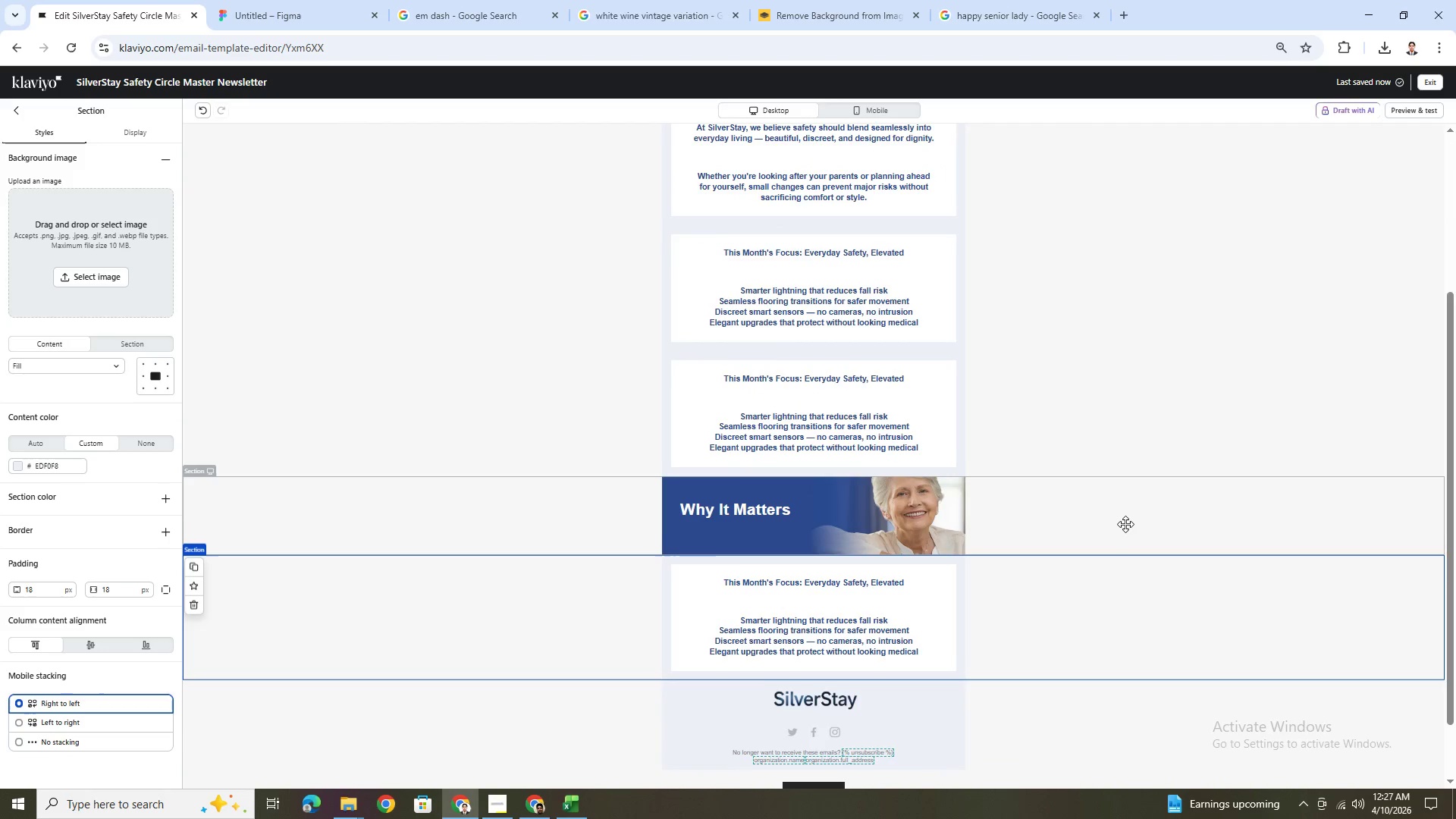 
scroll: coordinate [1125, 524], scroll_direction: up, amount: 2.0
 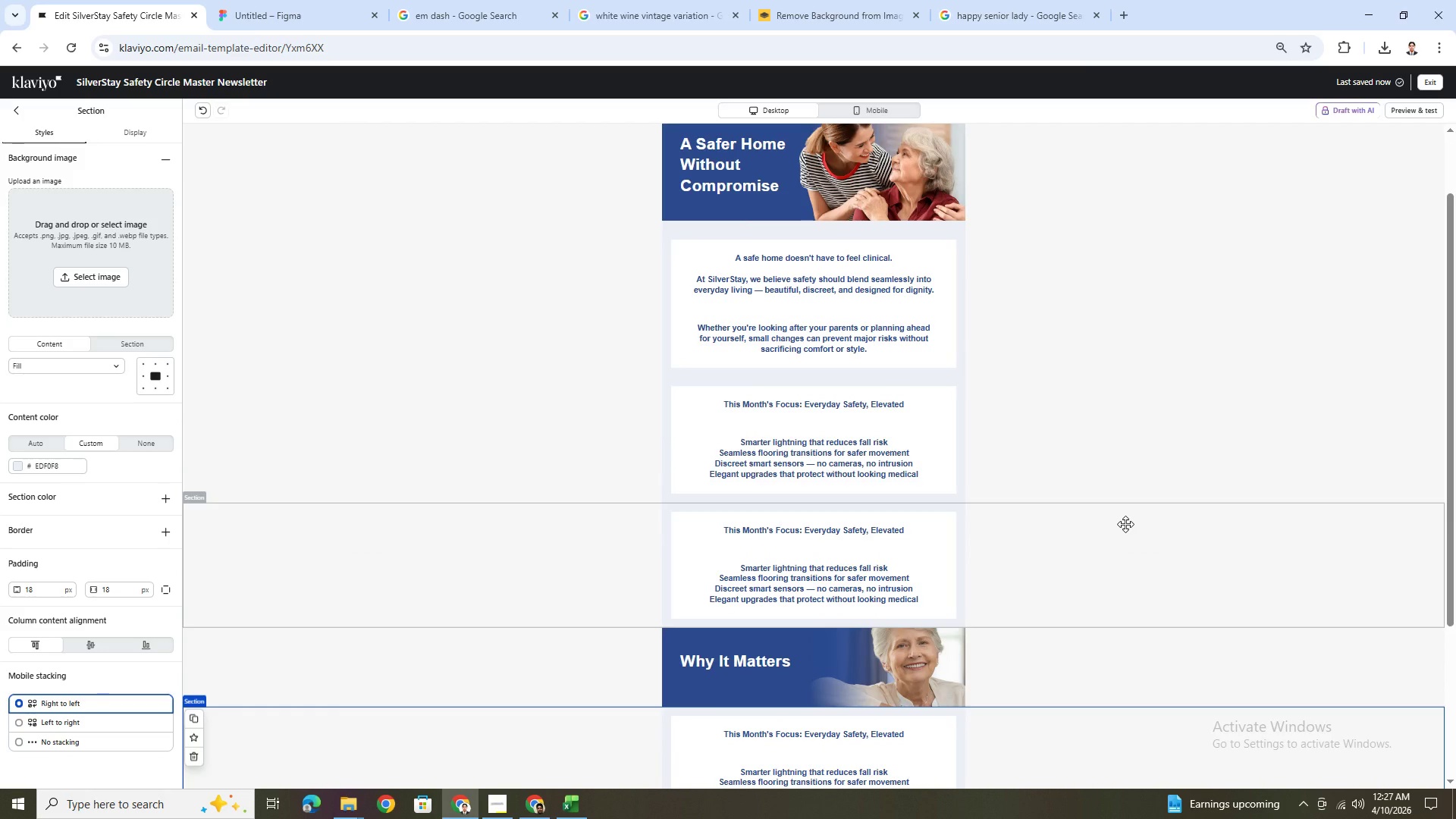 
hold_key(key=ControlLeft, duration=1.5)
scroll: coordinate [1125, 524], scroll_direction: down, amount: 3.0
 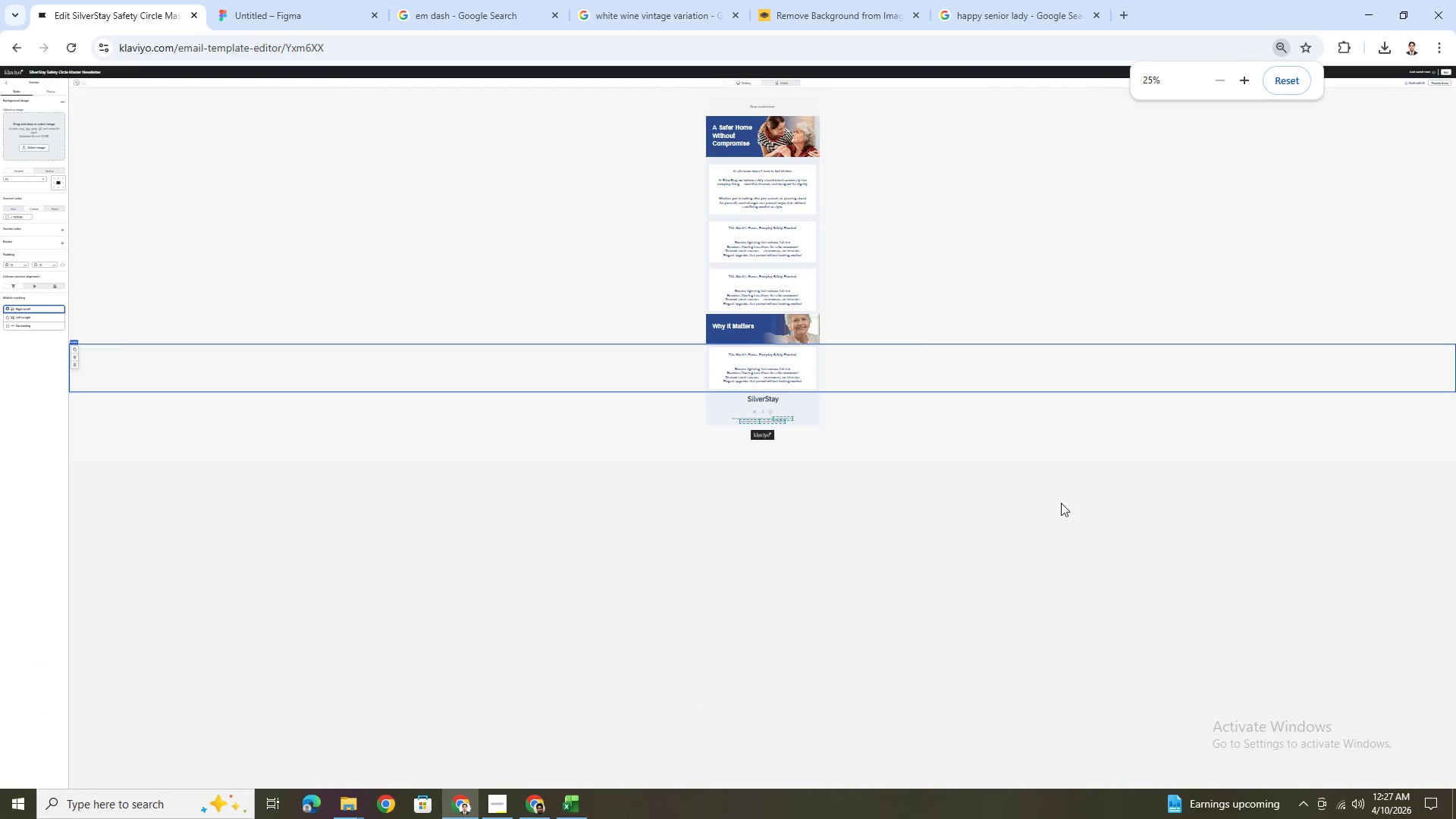 
key(Control+ControlLeft)
 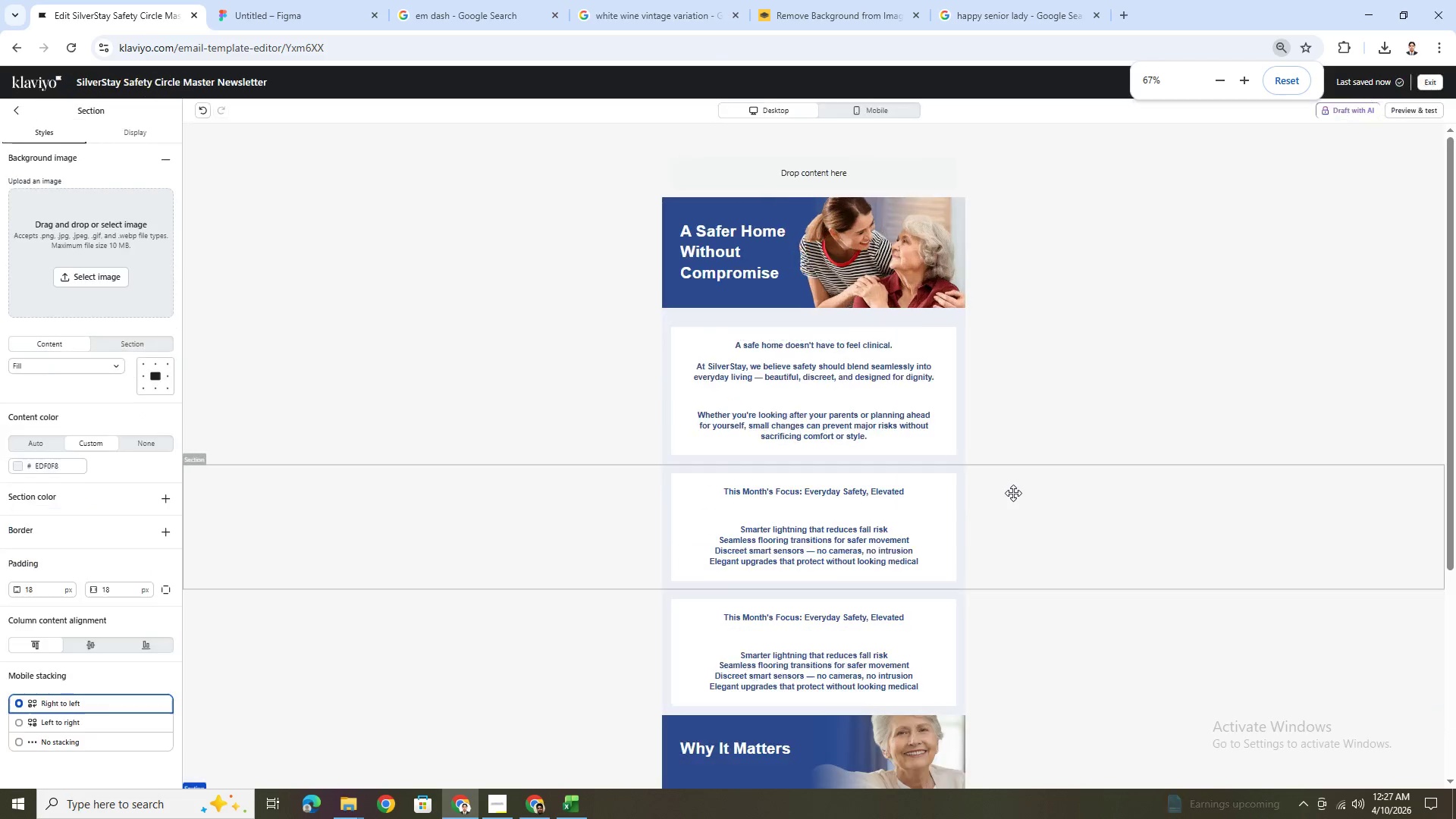 
key(Control+ControlLeft)
 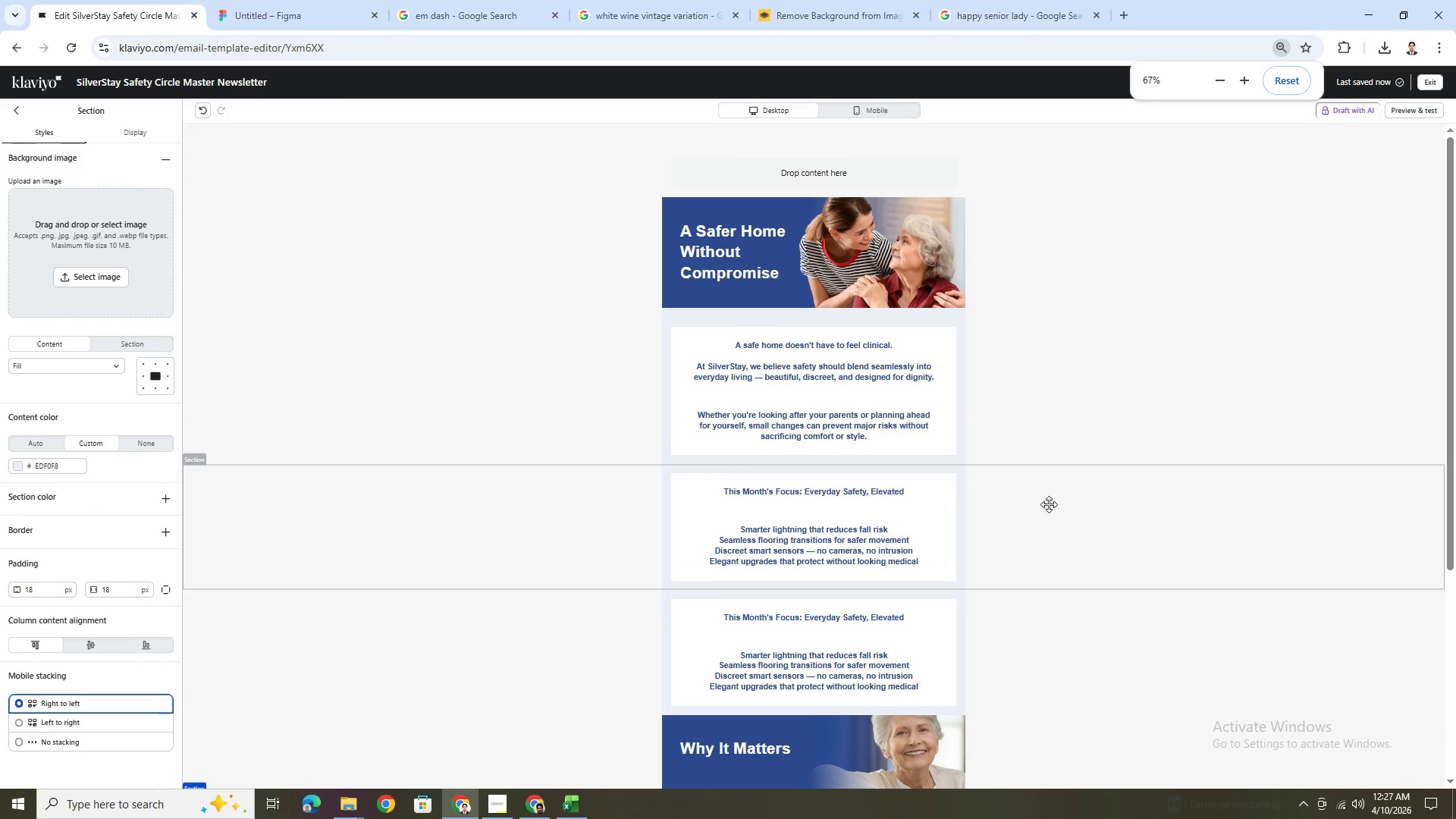 
scroll: coordinate [1013, 493], scroll_direction: up, amount: 3.0
 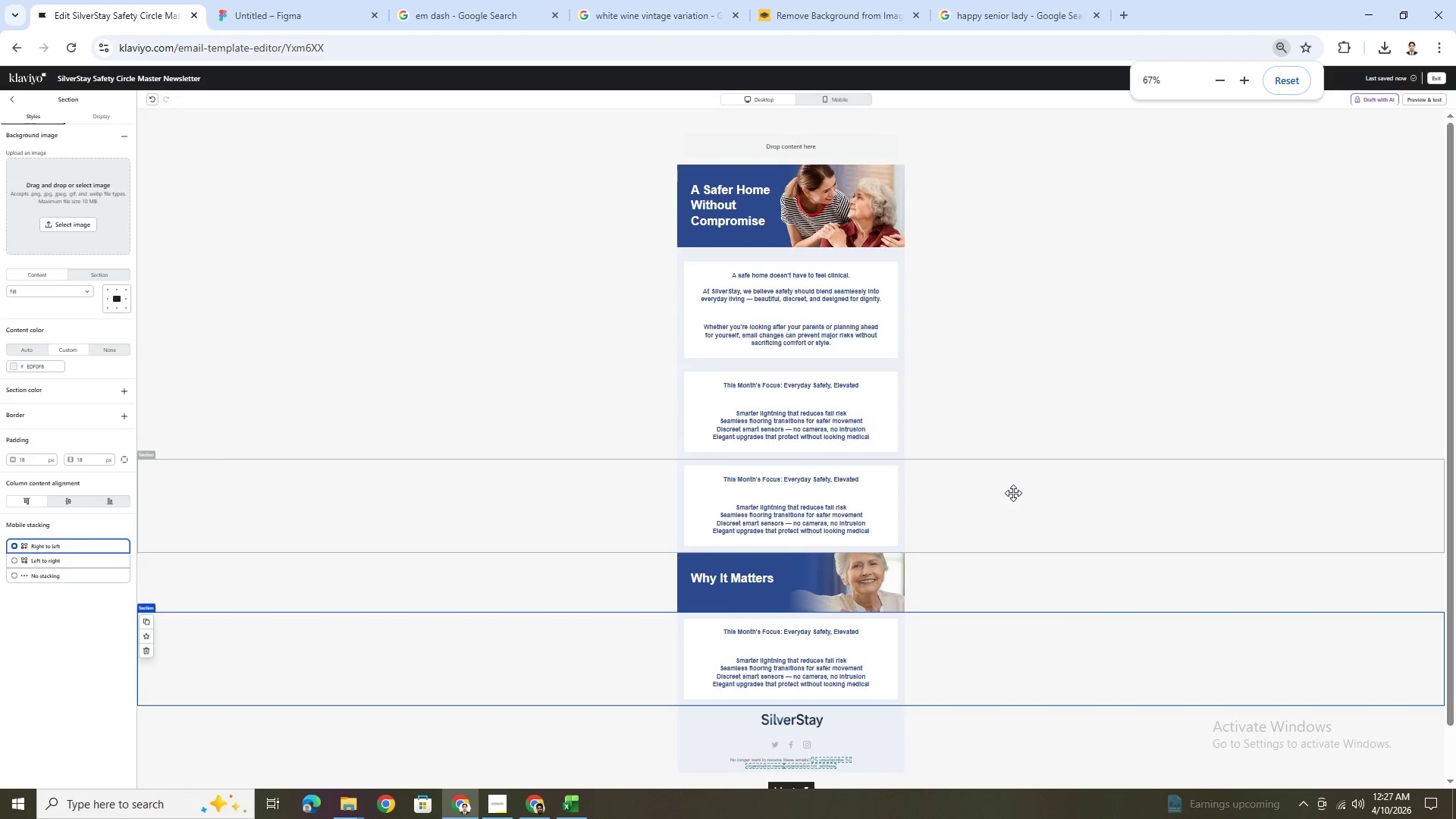 
scroll: coordinate [1147, 544], scroll_direction: down, amount: 4.0
 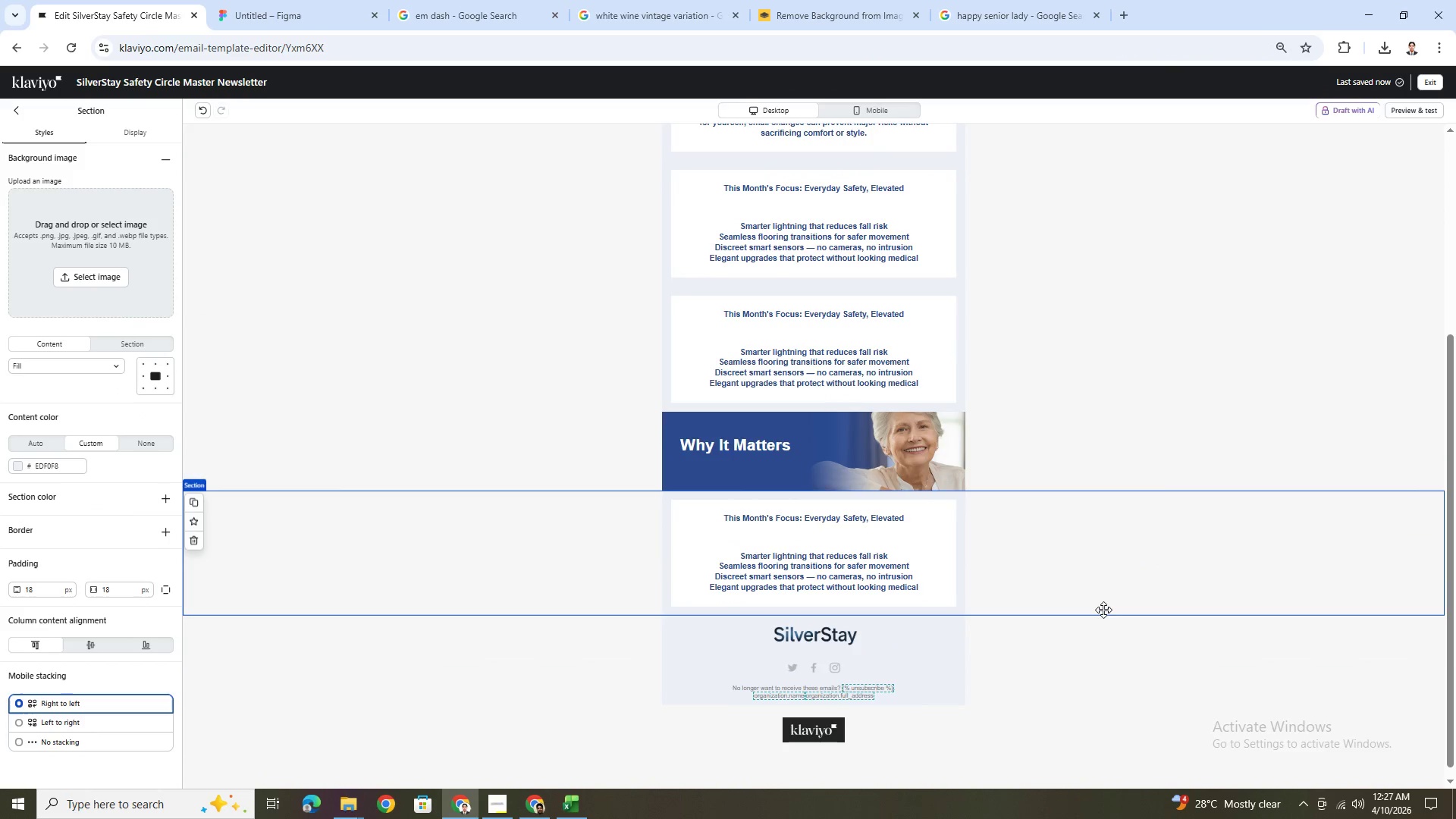 
left_click([835, 513])
 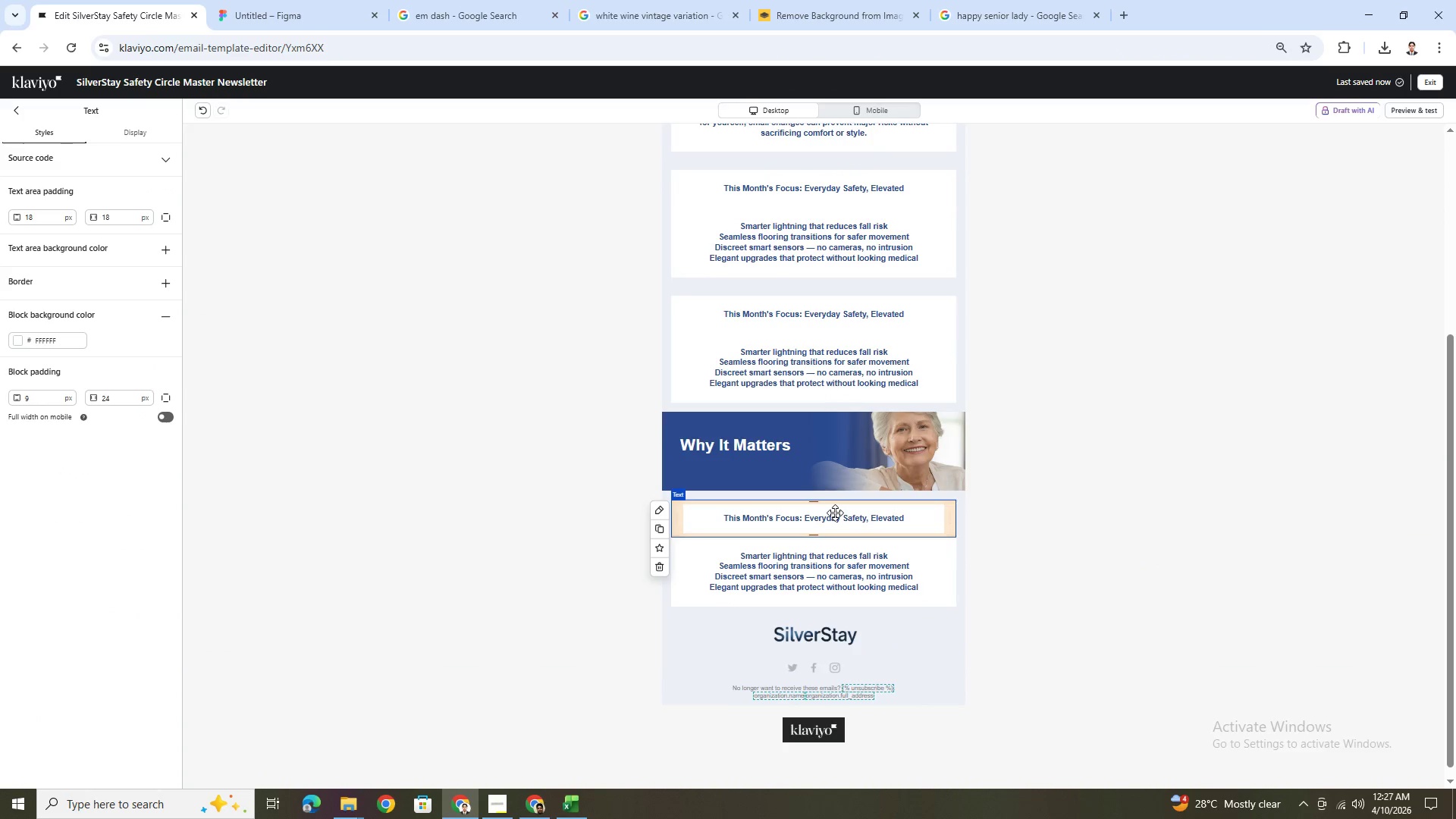 
double_click([835, 513])
 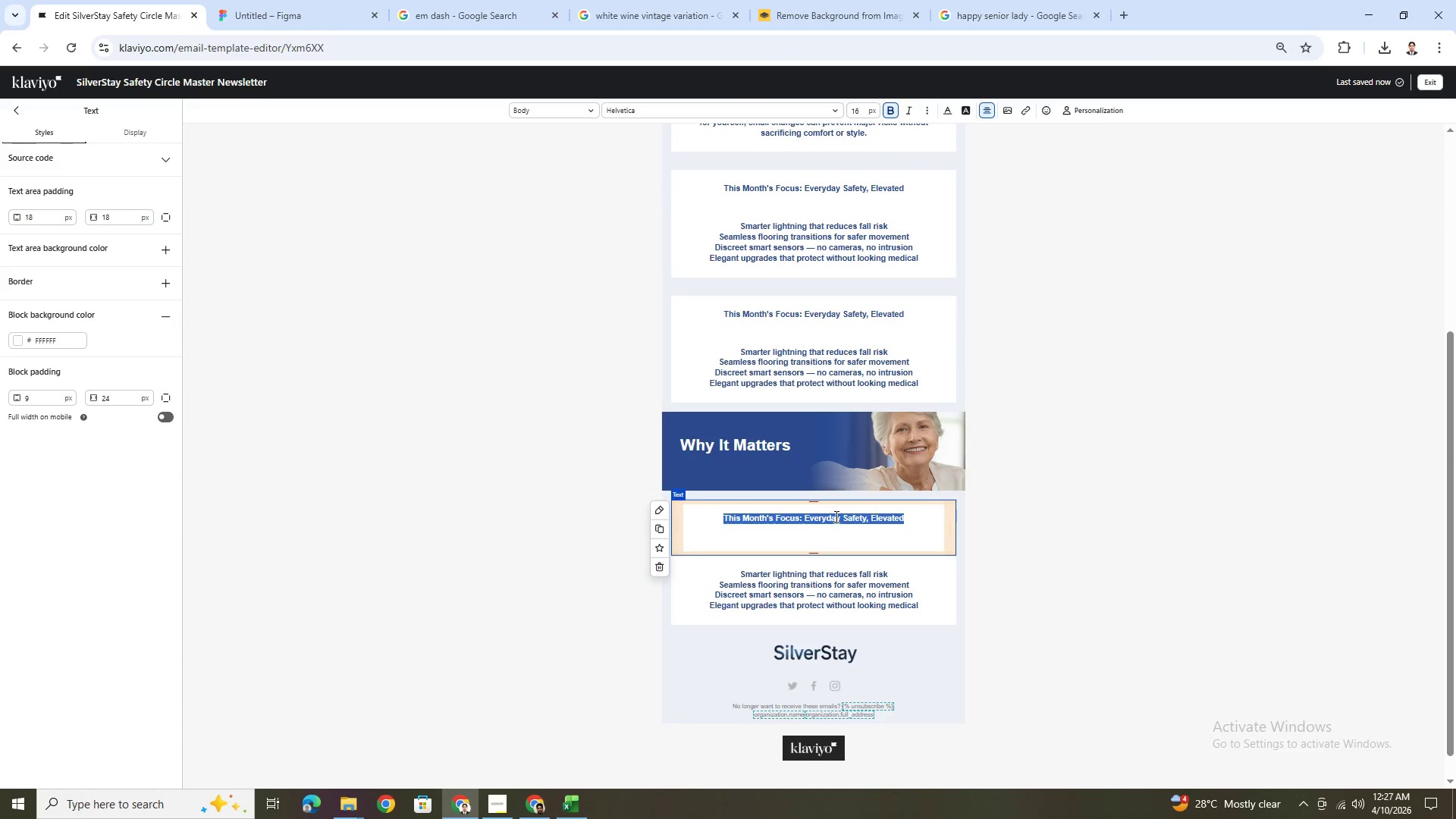 
left_click([508, 802])